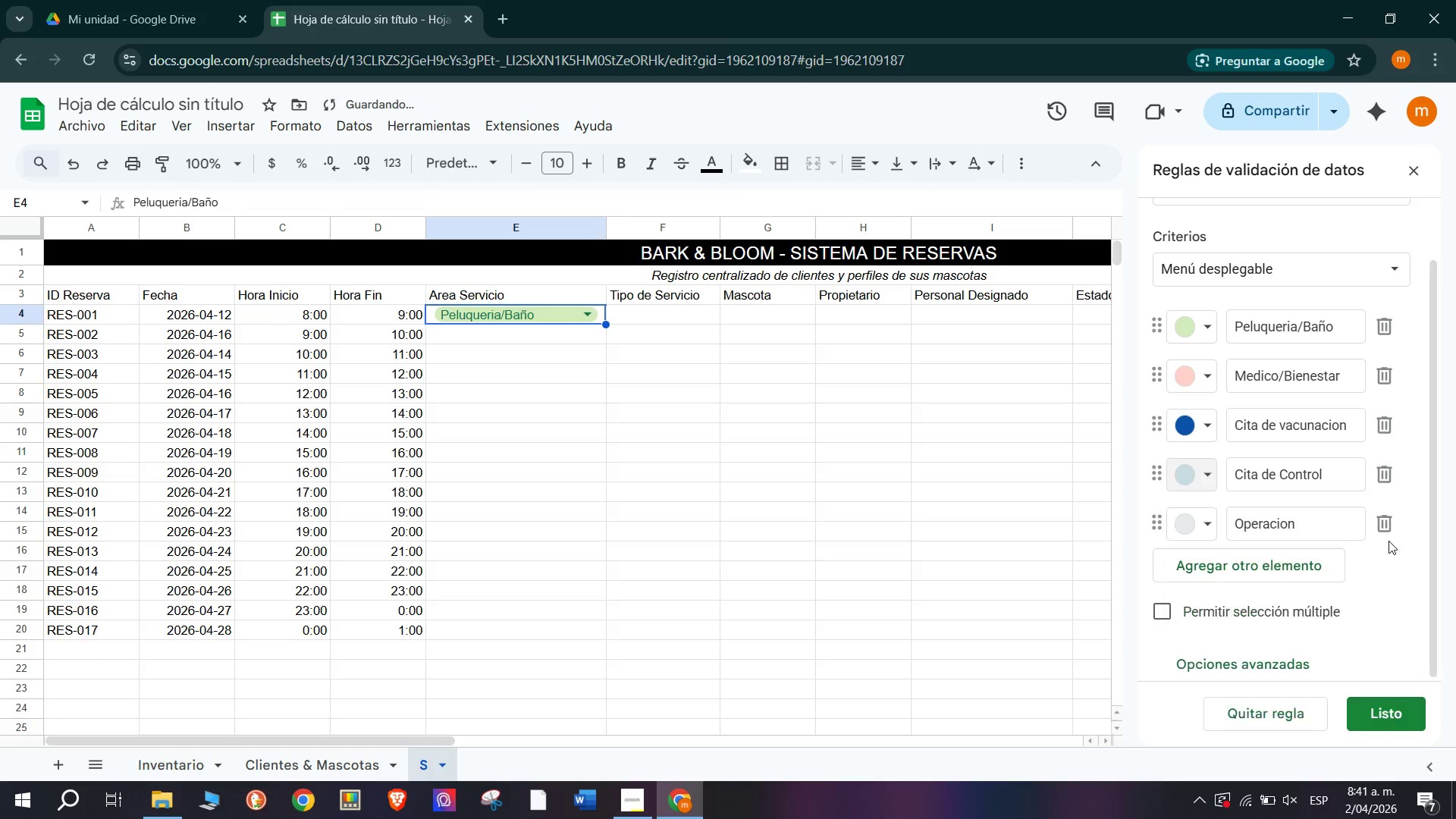 
left_click([1201, 535])
 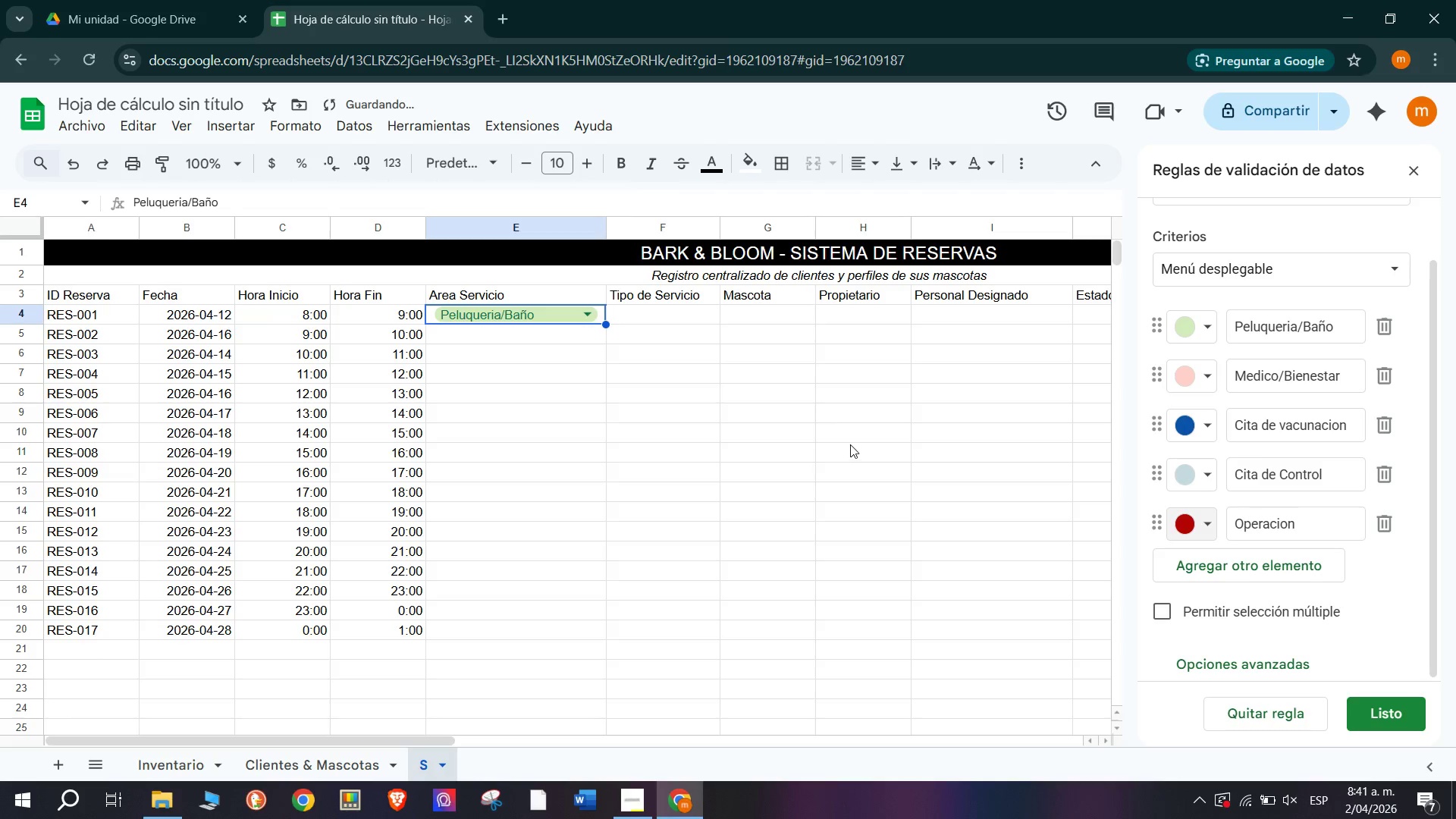 
wait(6.73)
 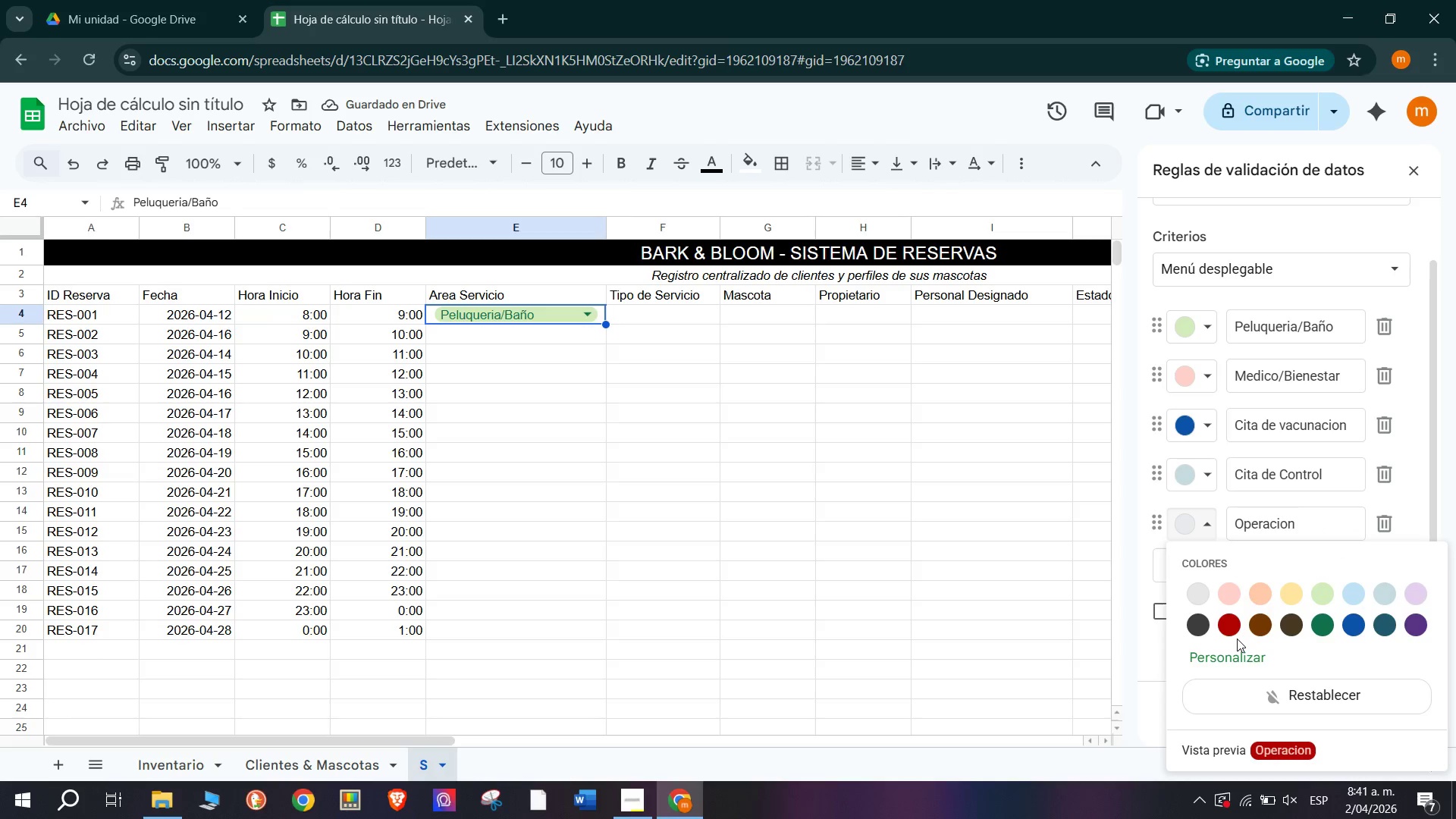 
left_click([504, 350])
 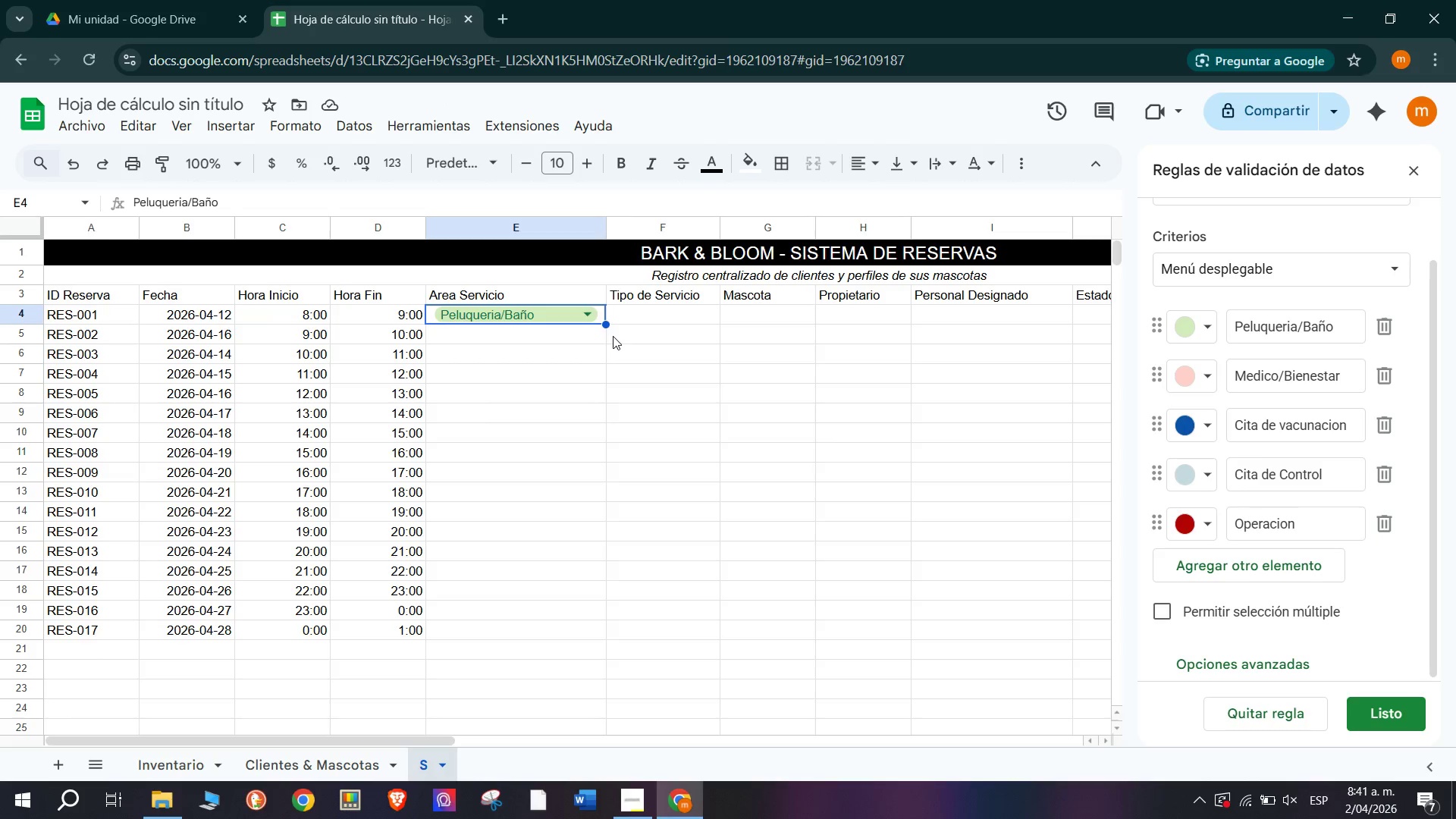 
left_click_drag(start_coordinate=[605, 324], to_coordinate=[619, 628])
 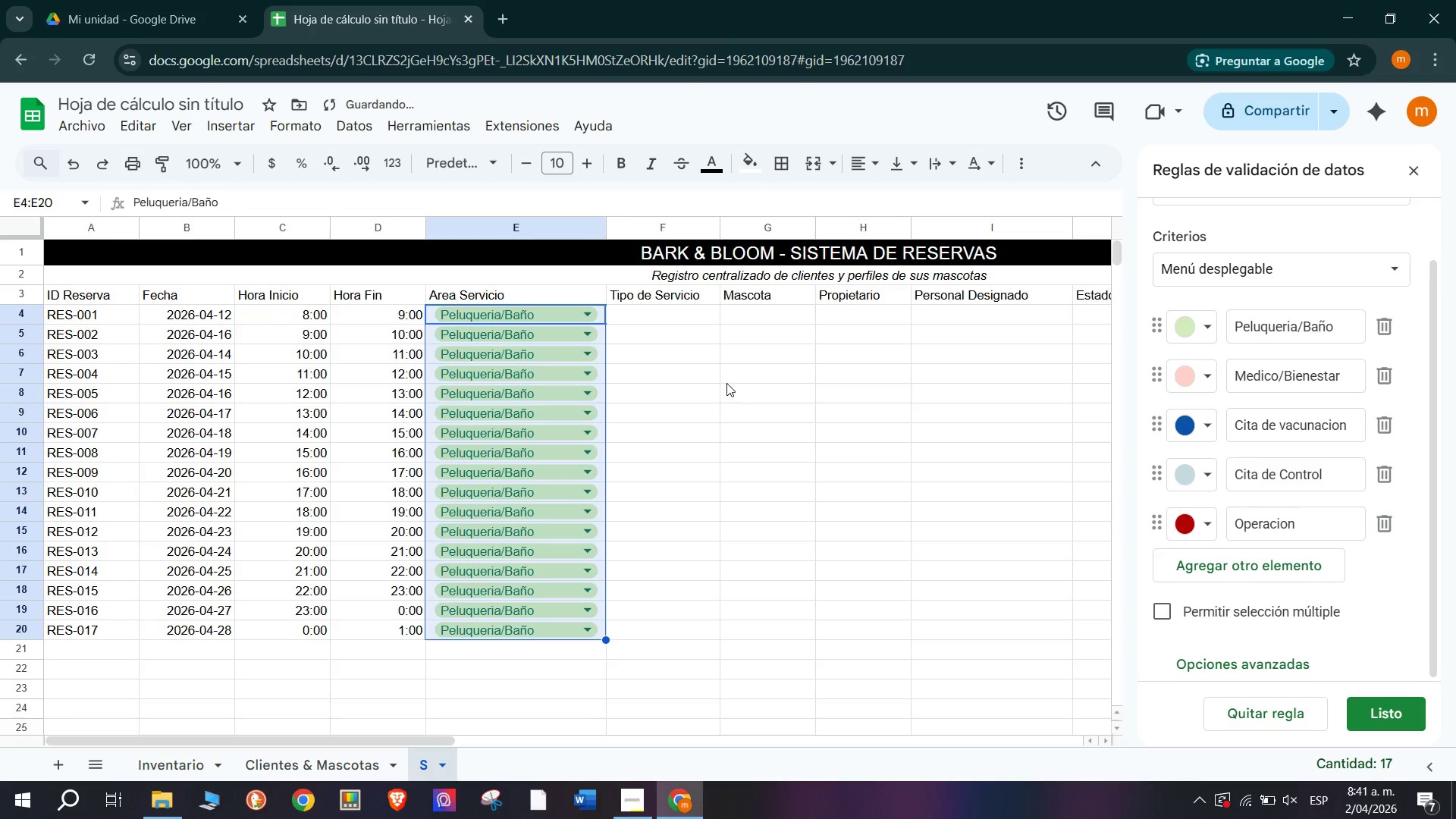 
left_click([726, 383])
 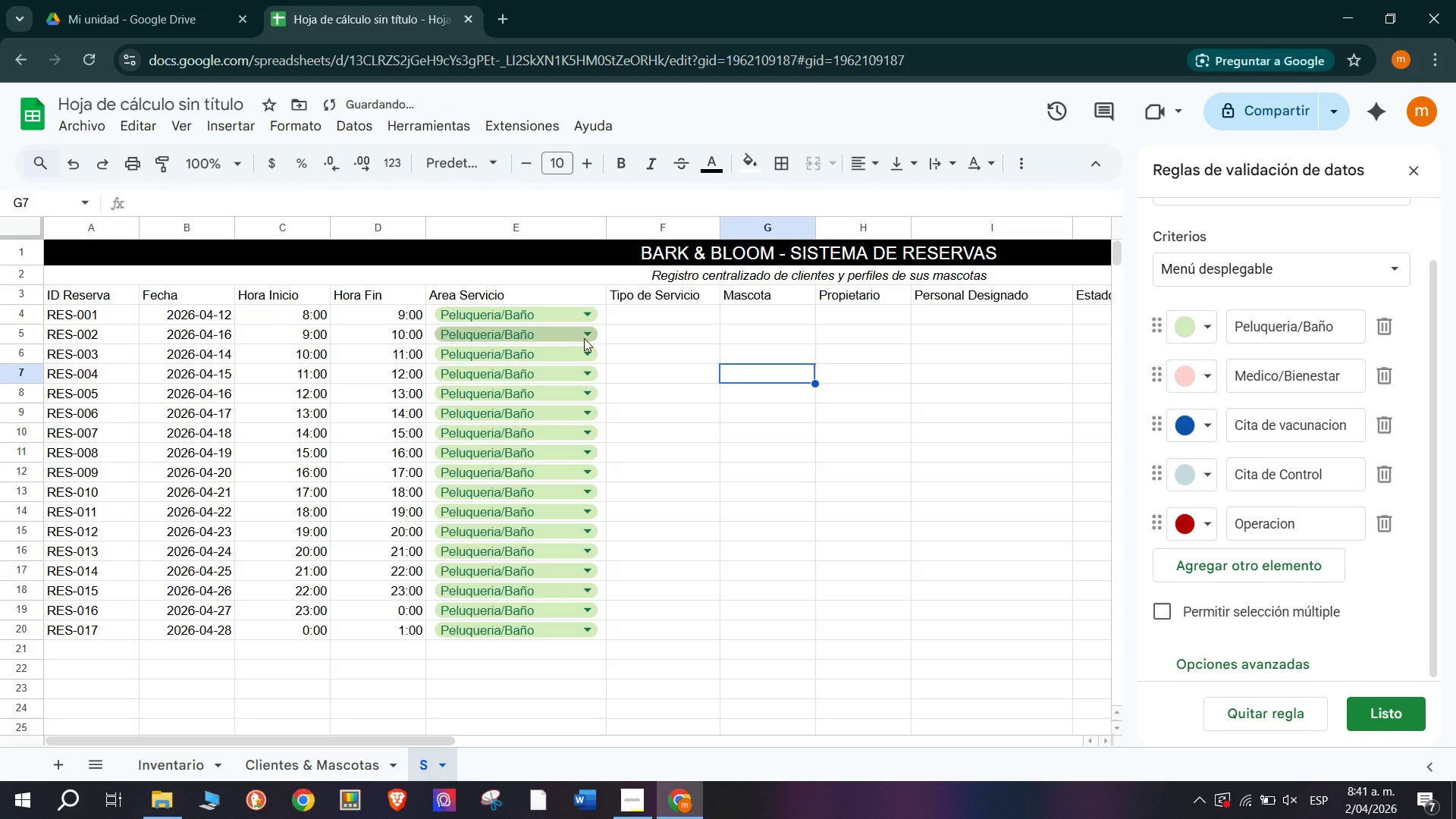 
left_click([588, 338])
 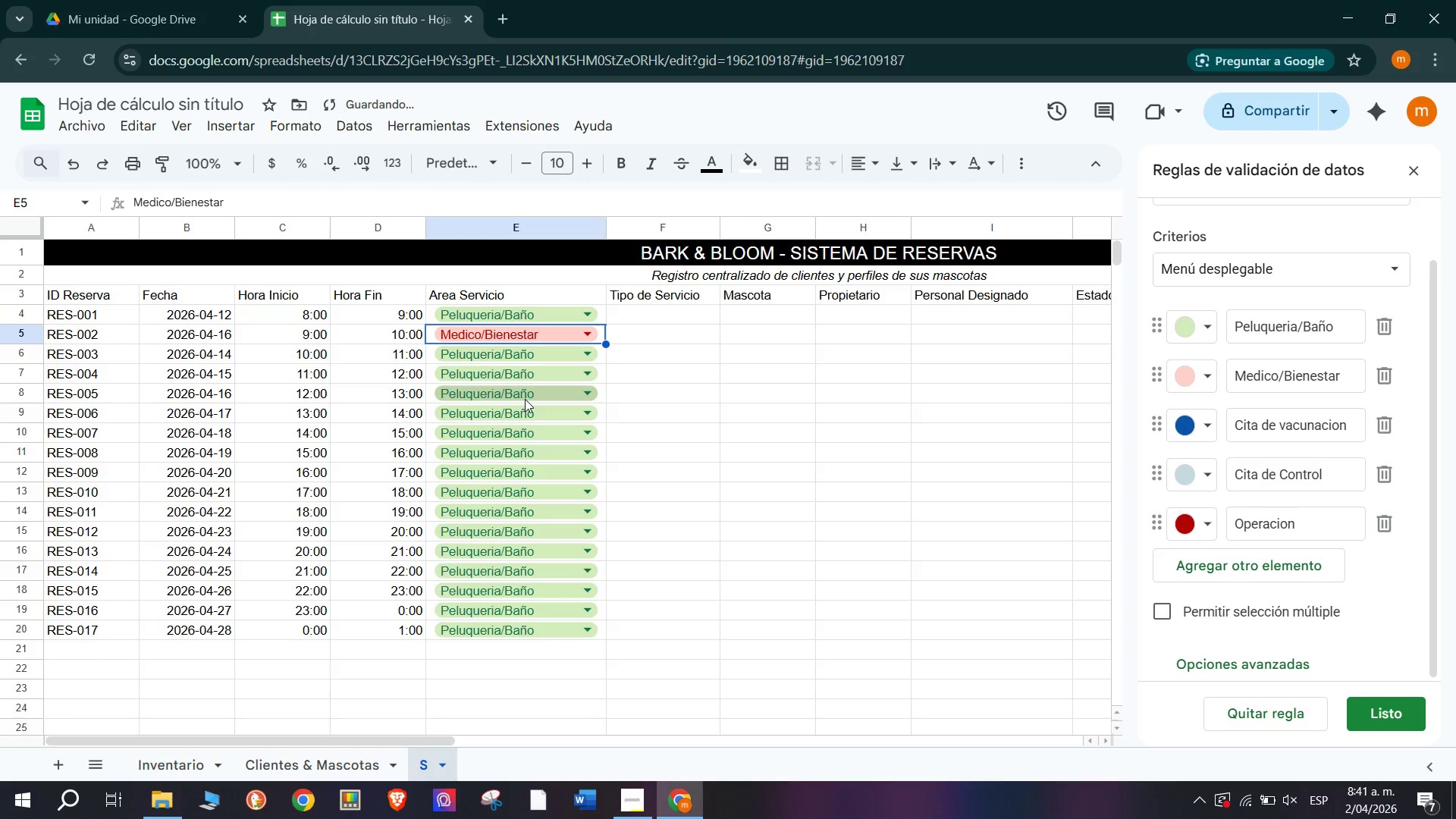 
left_click([579, 359])
 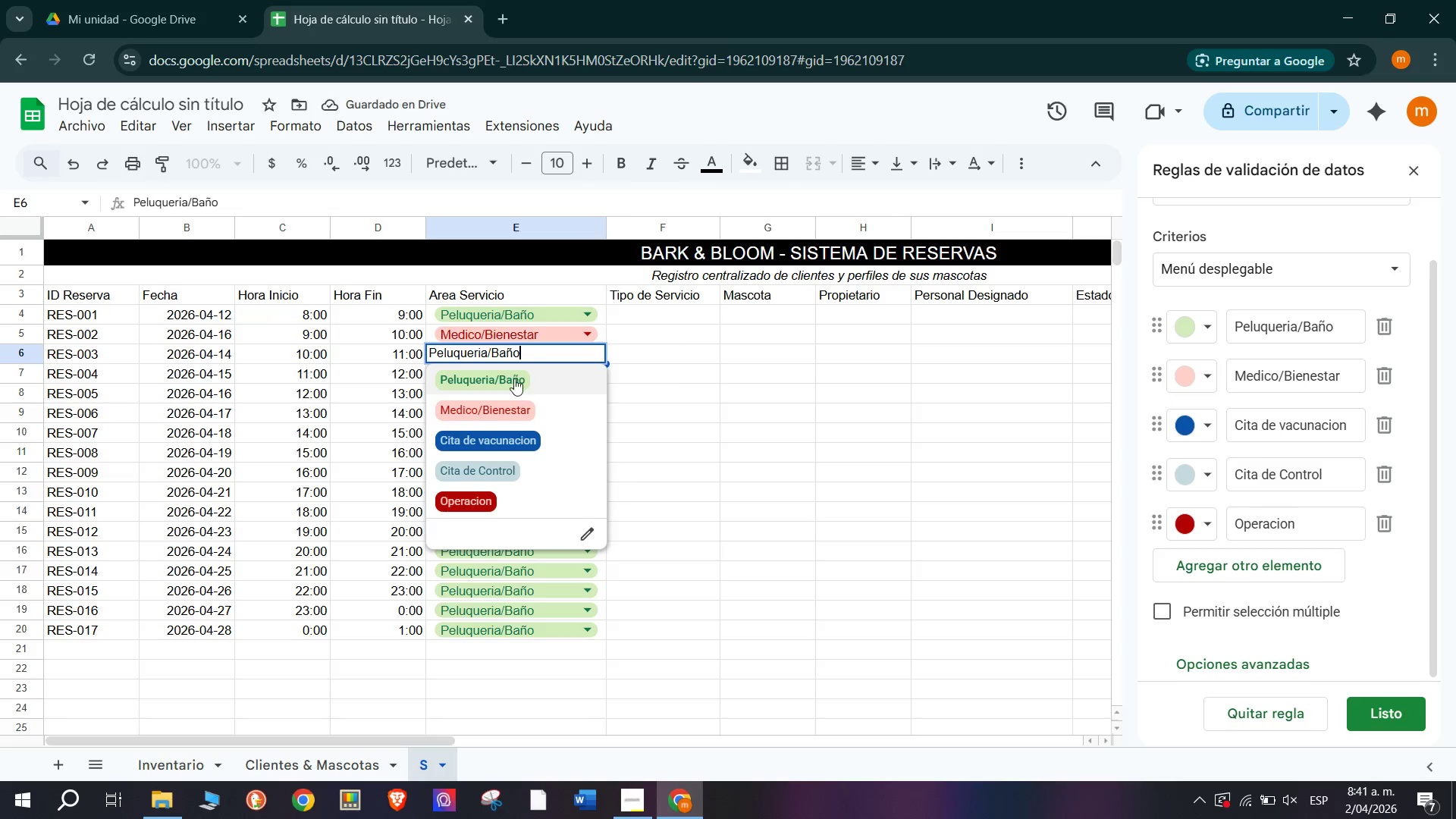 
left_click([518, 534])
 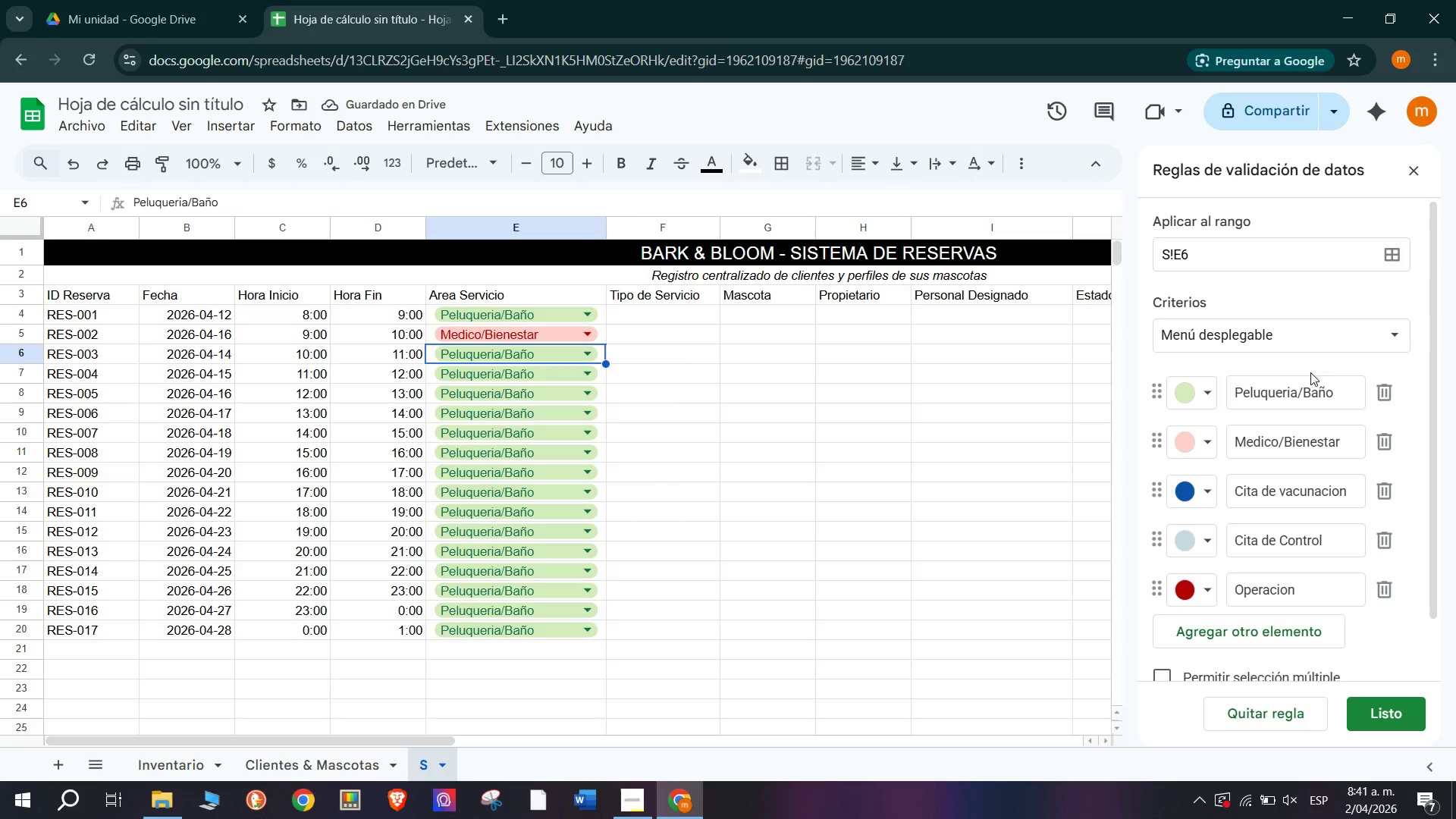 
scroll: coordinate [1235, 375], scroll_direction: down, amount: 2.0
 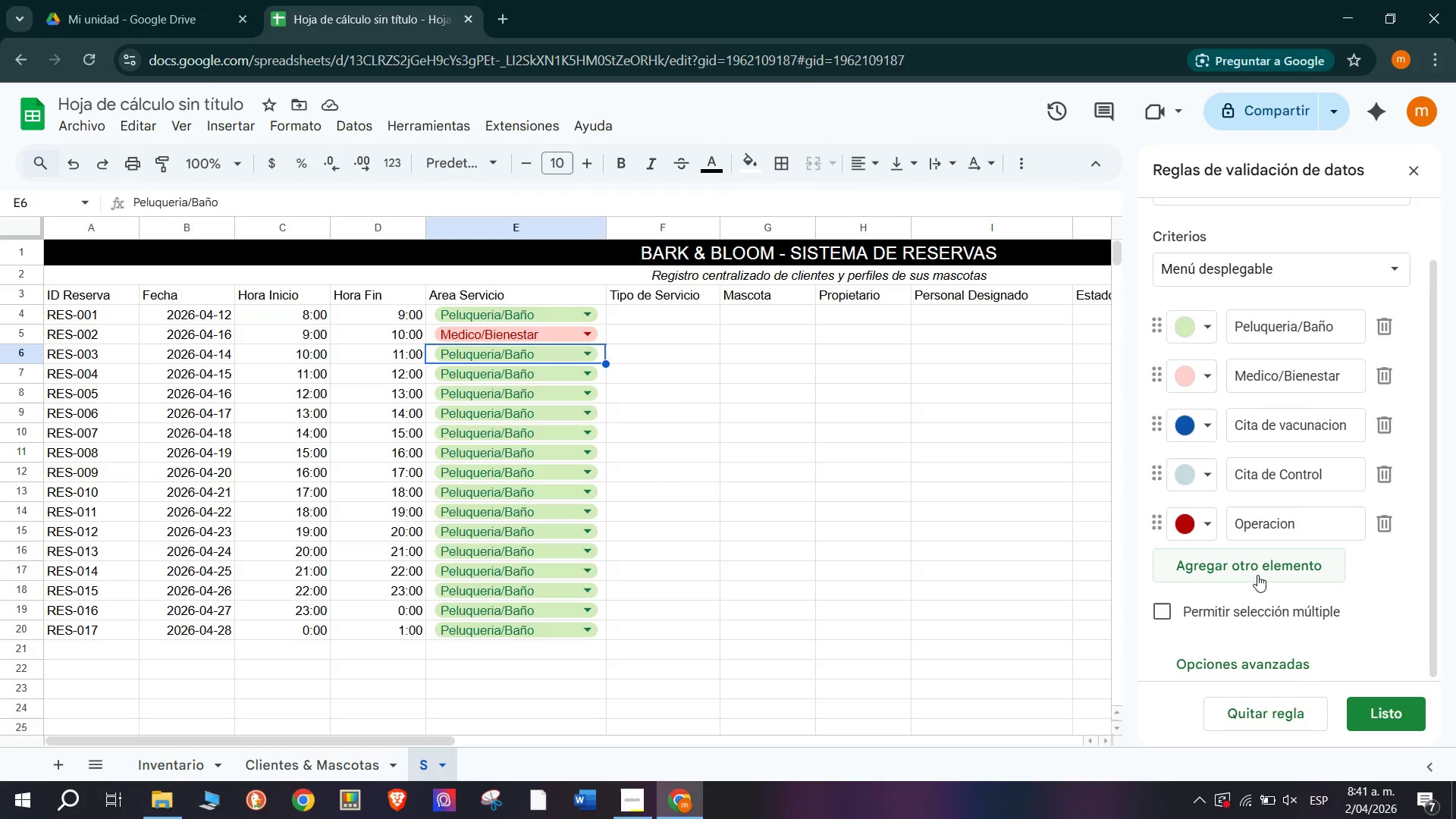 
left_click([1257, 573])
 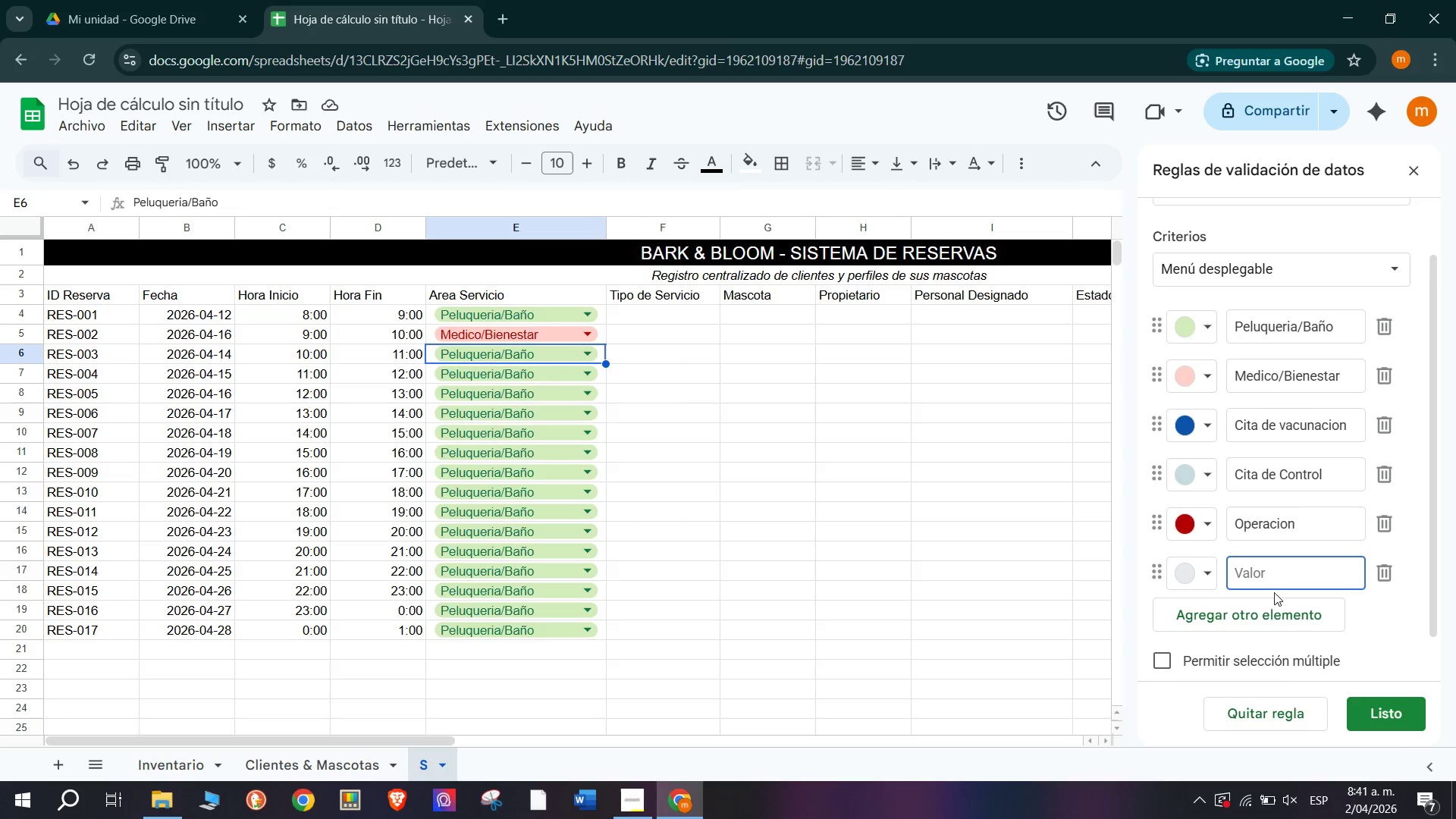 
left_click([1414, 729])
 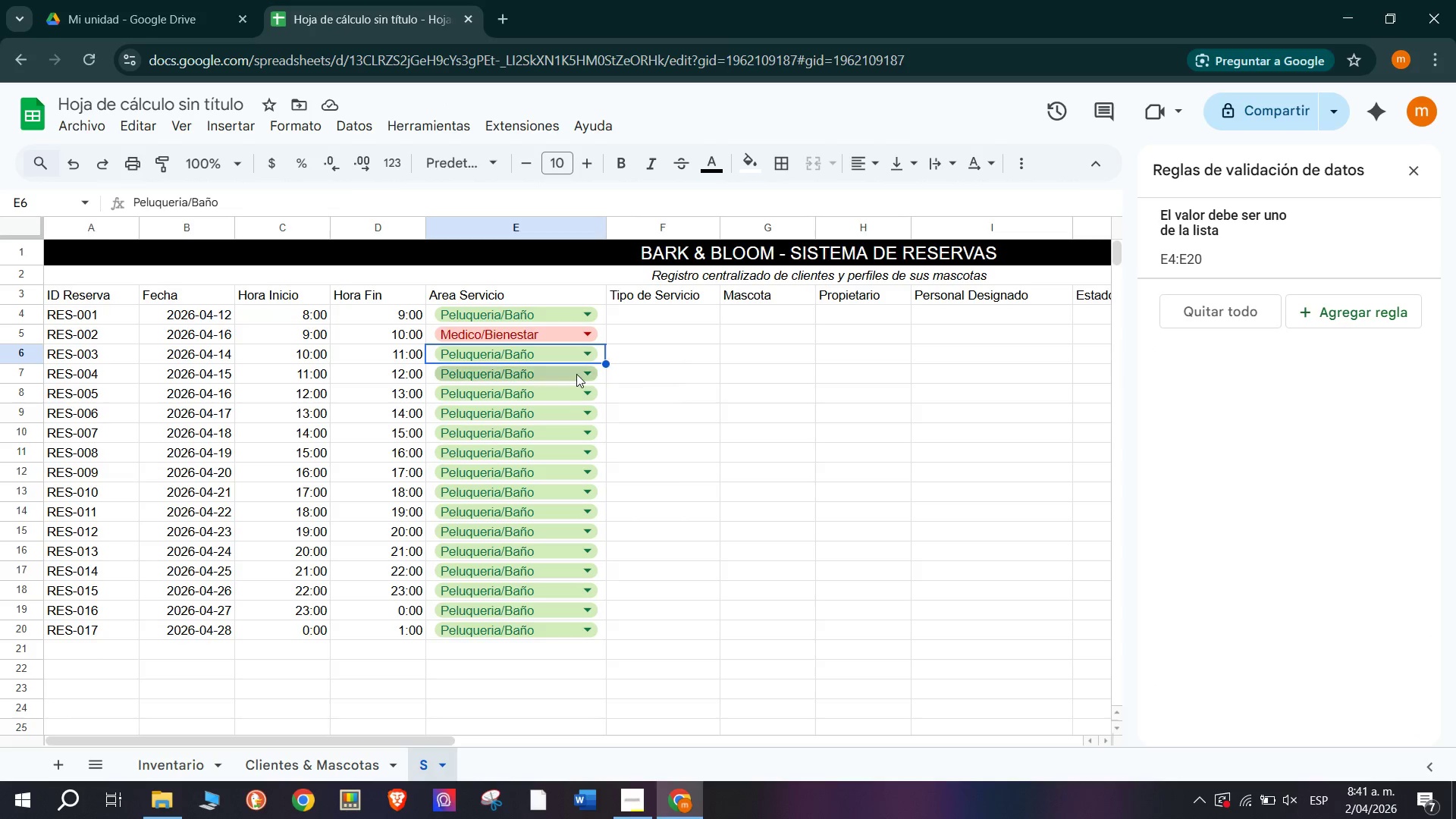 
left_click([577, 353])
 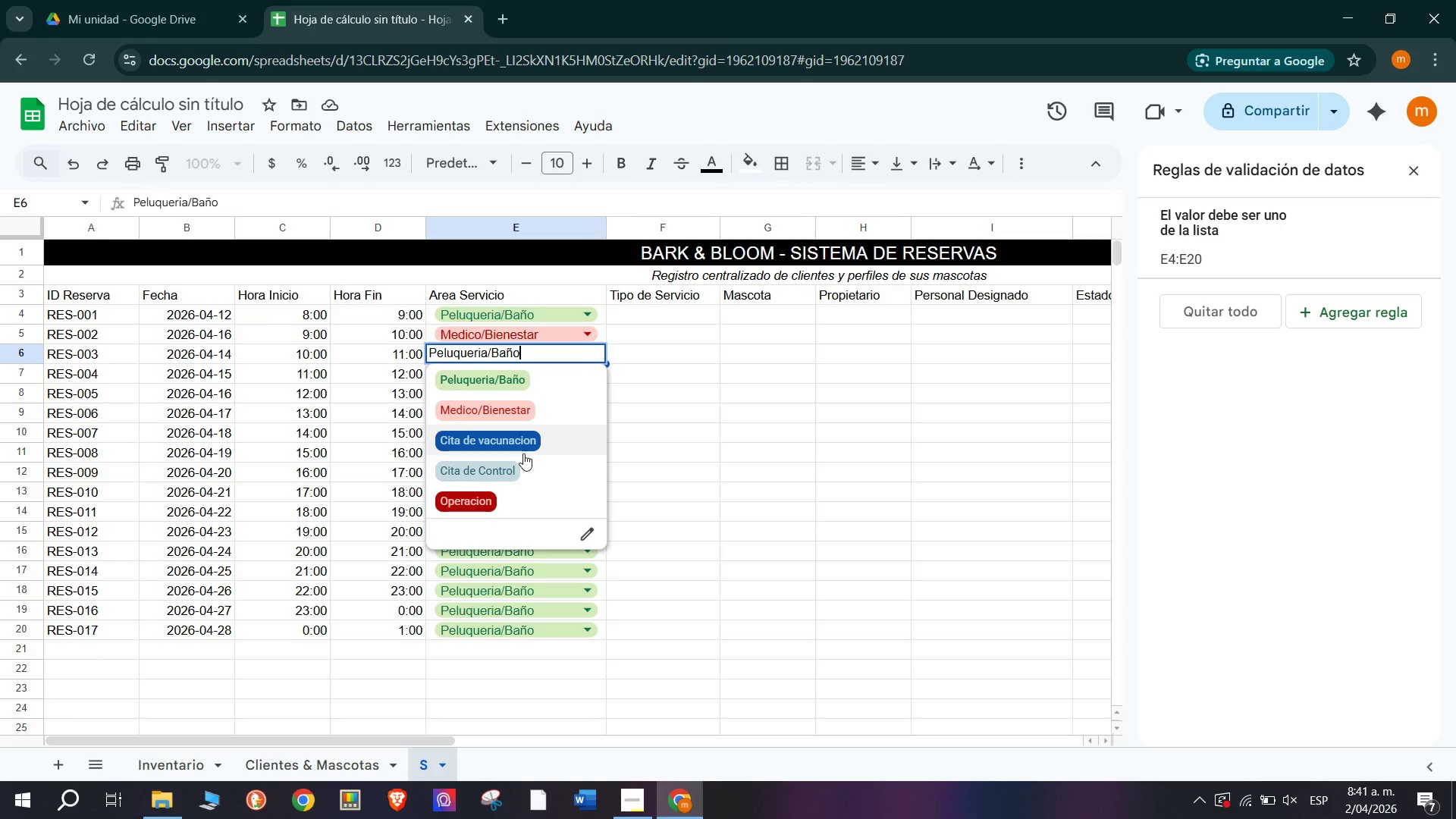 
left_click([557, 533])
 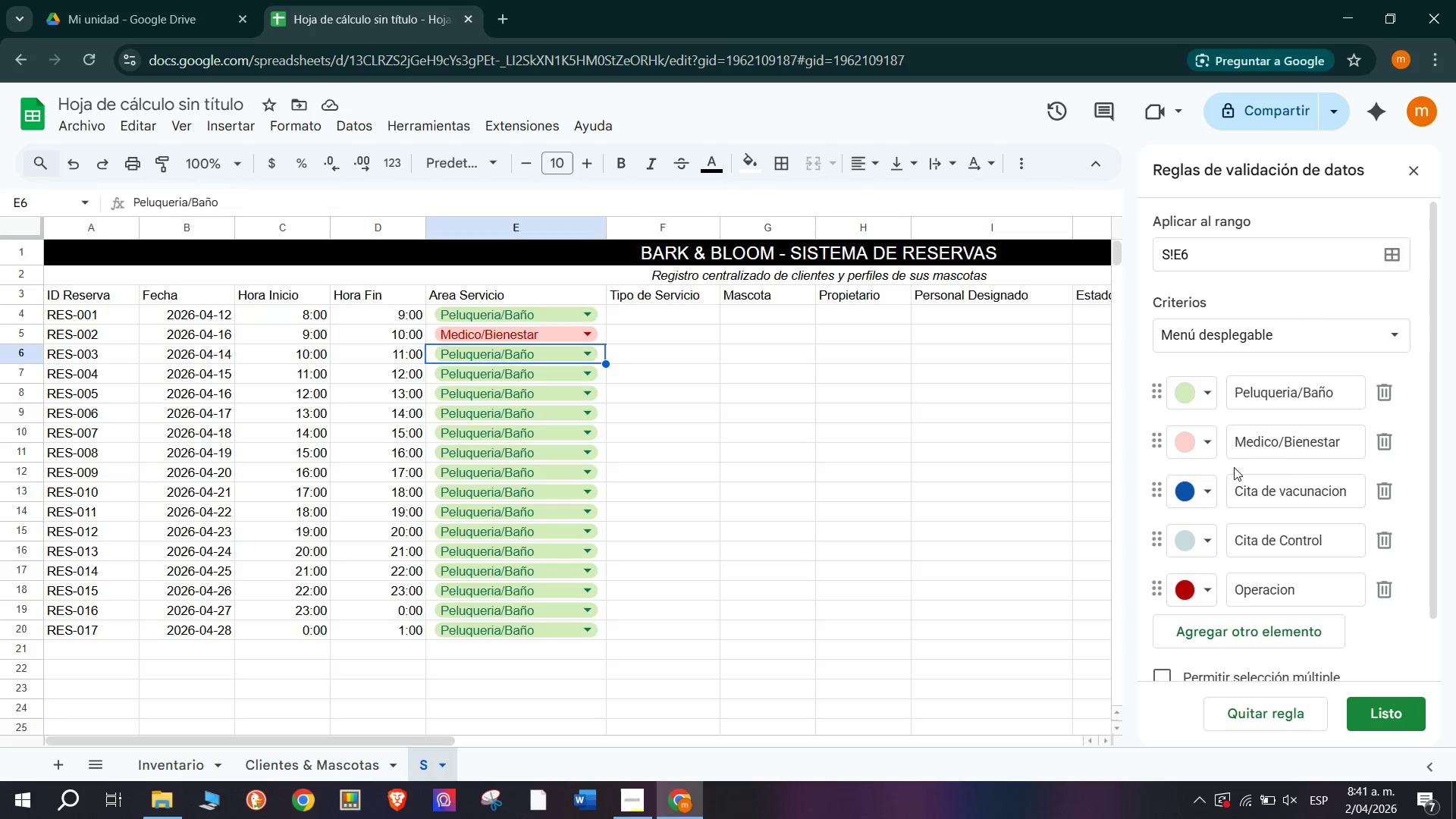 
scroll: coordinate [1288, 544], scroll_direction: down, amount: 4.0
 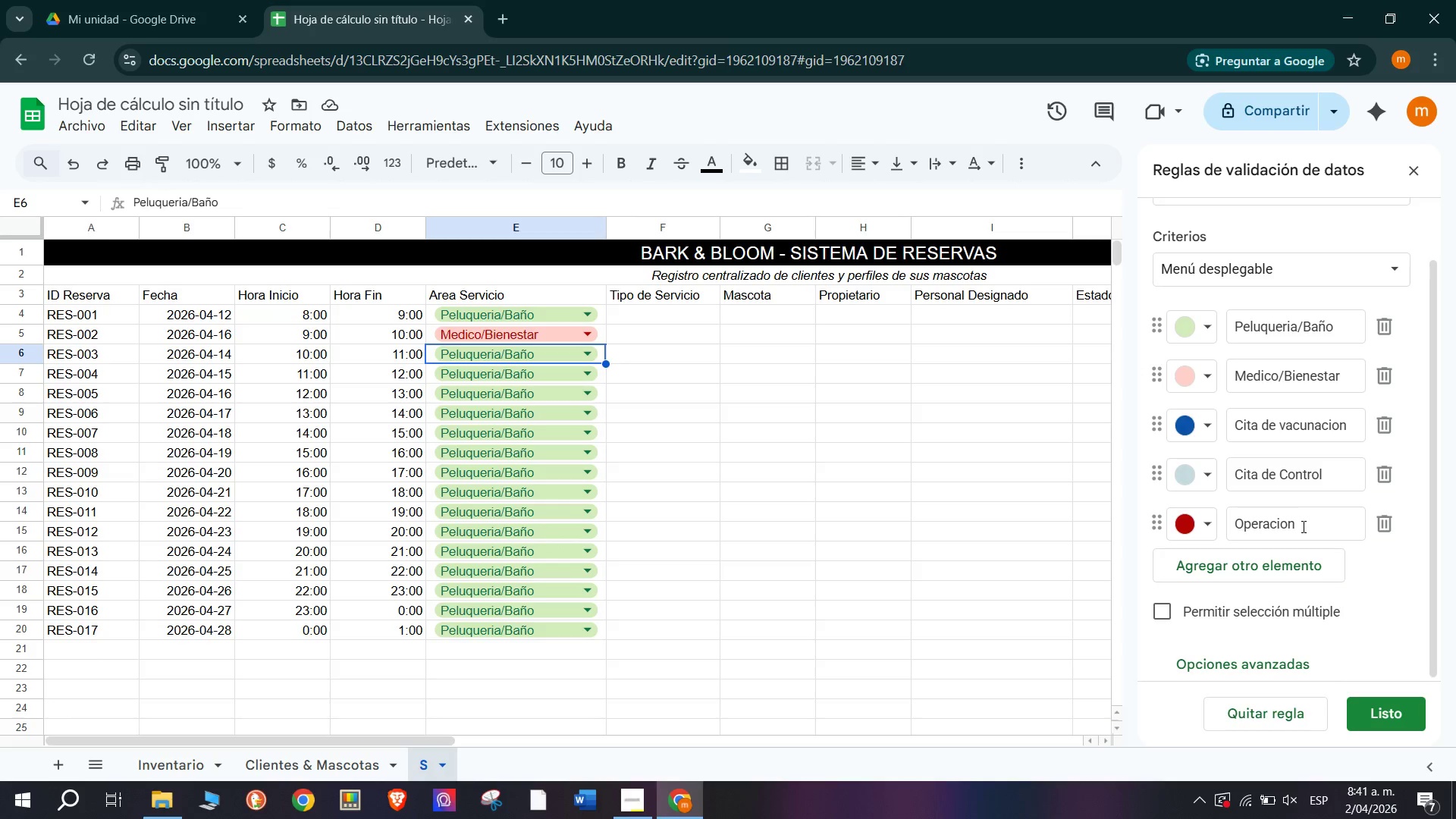 
left_click([1290, 566])
 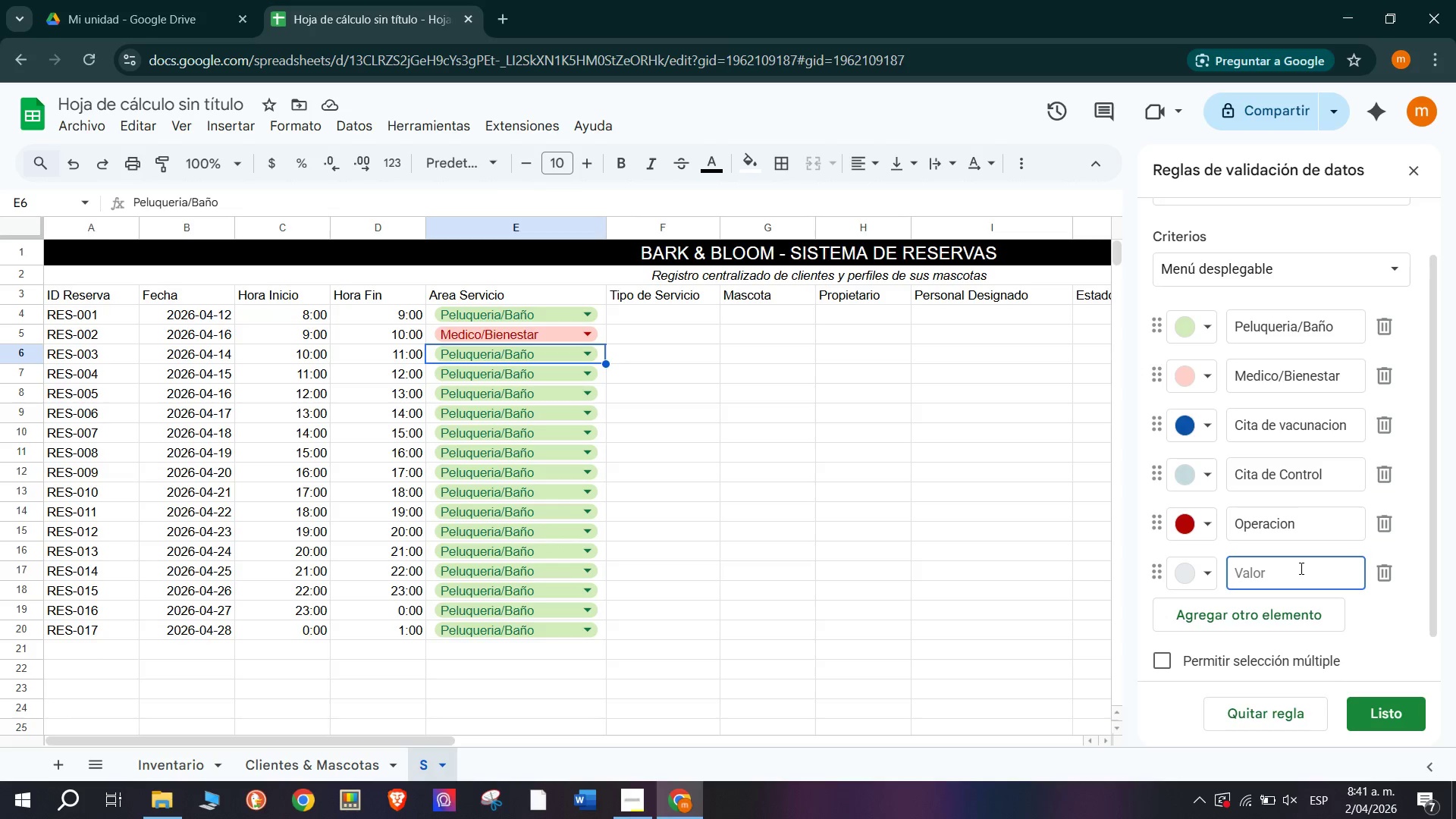 
type(.)
key(Backspace)
type(Pendiente)
 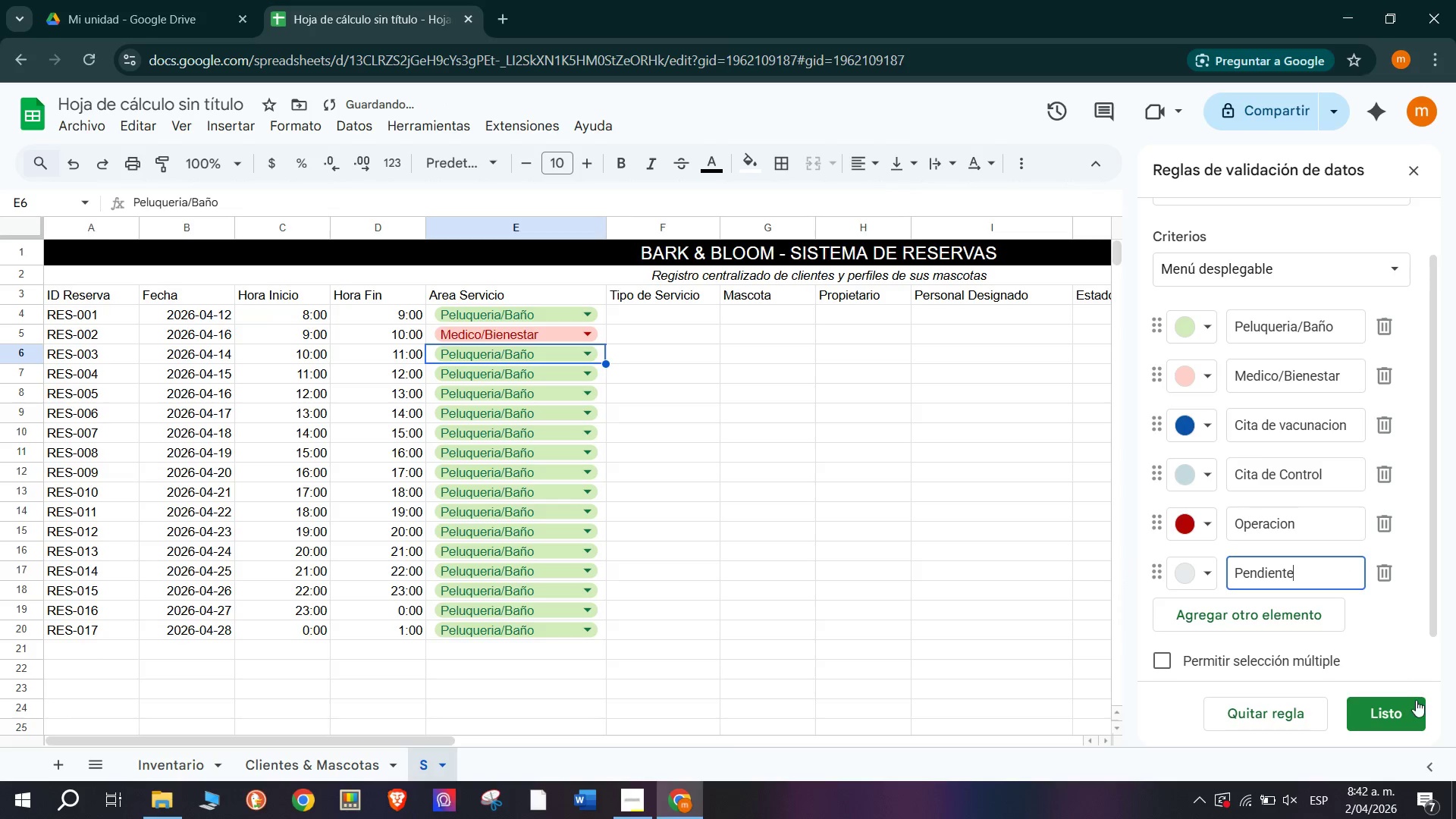 
left_click([1406, 706])
 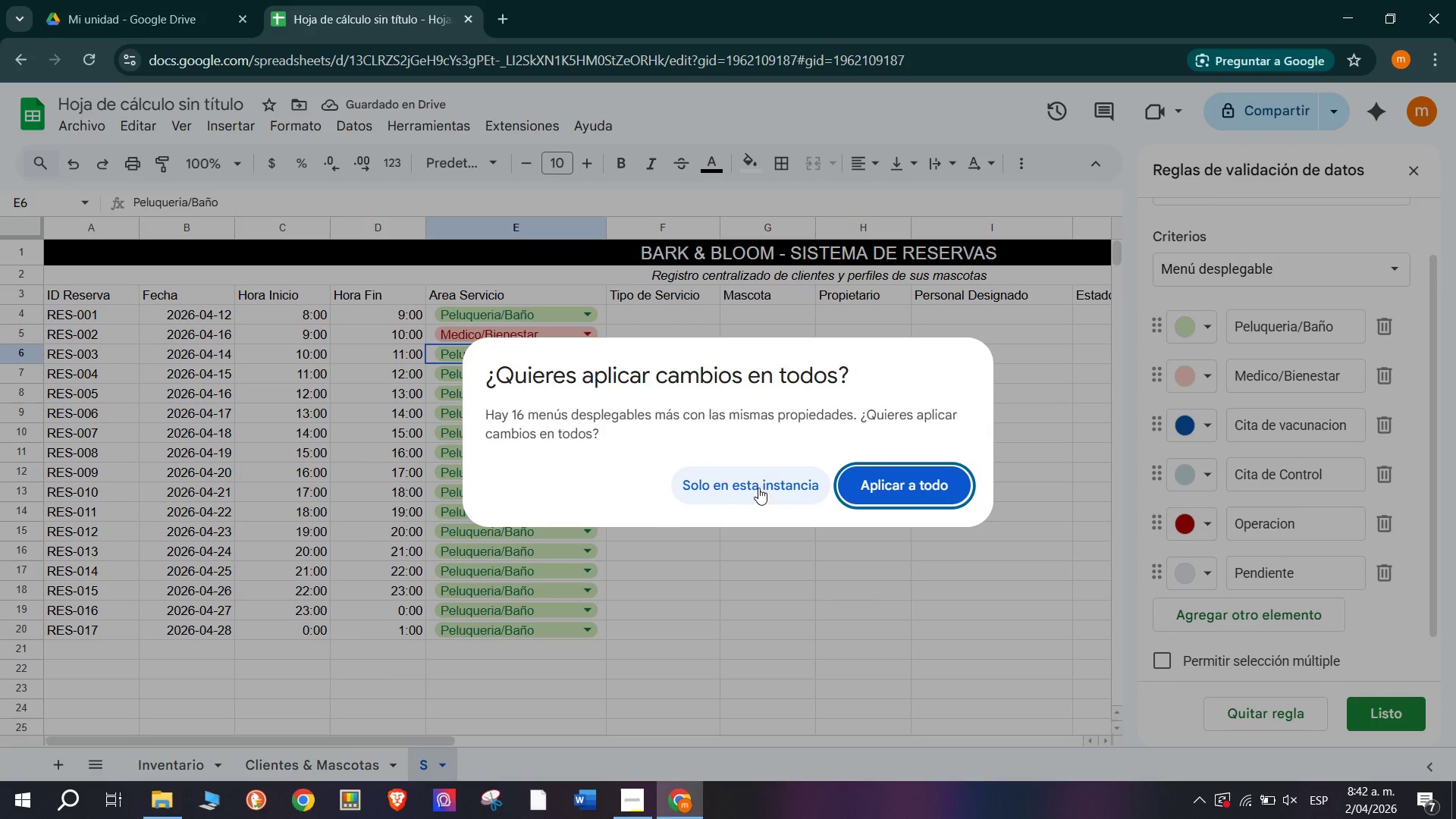 
left_click([874, 490])
 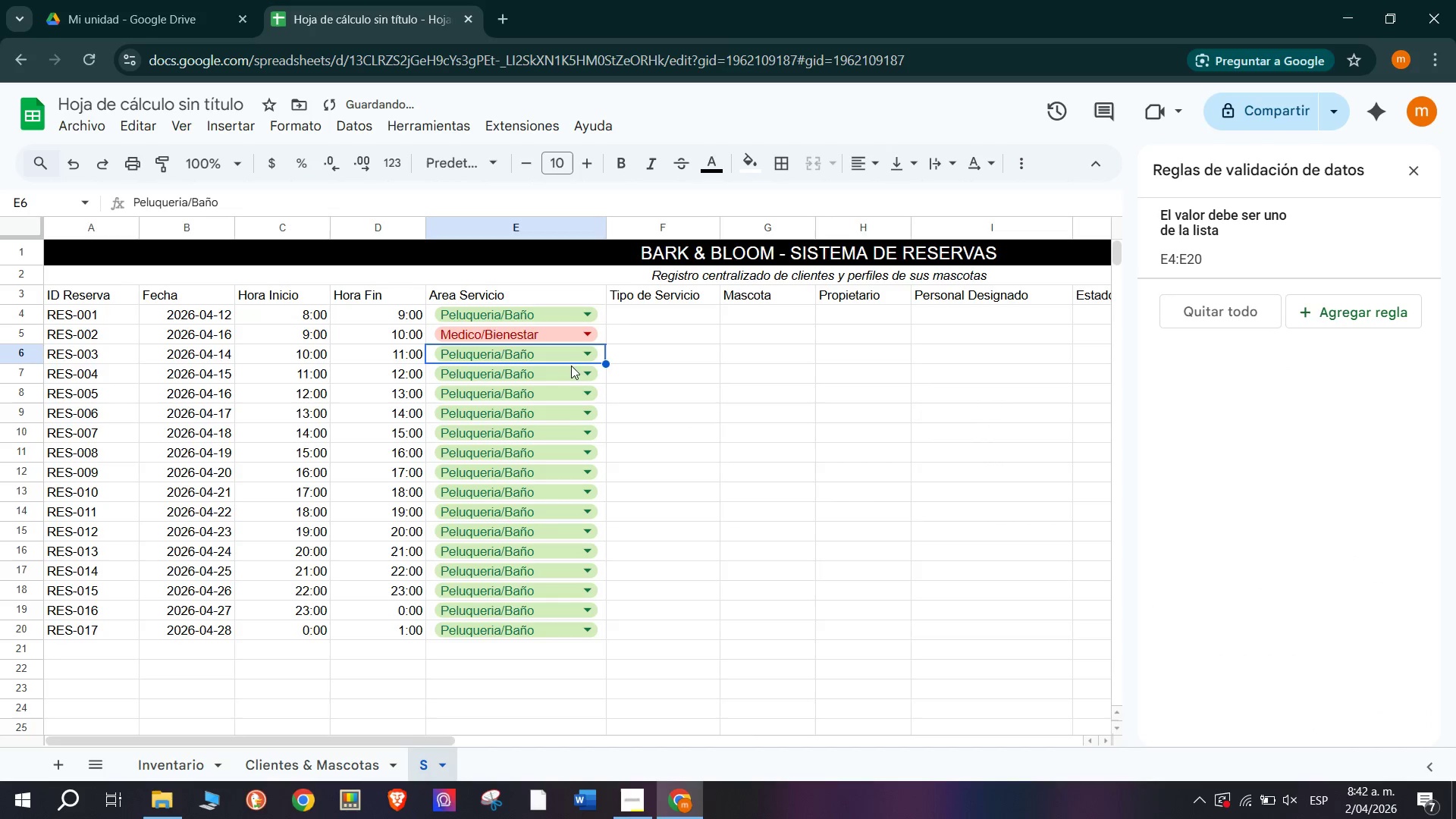 
left_click([547, 366])
 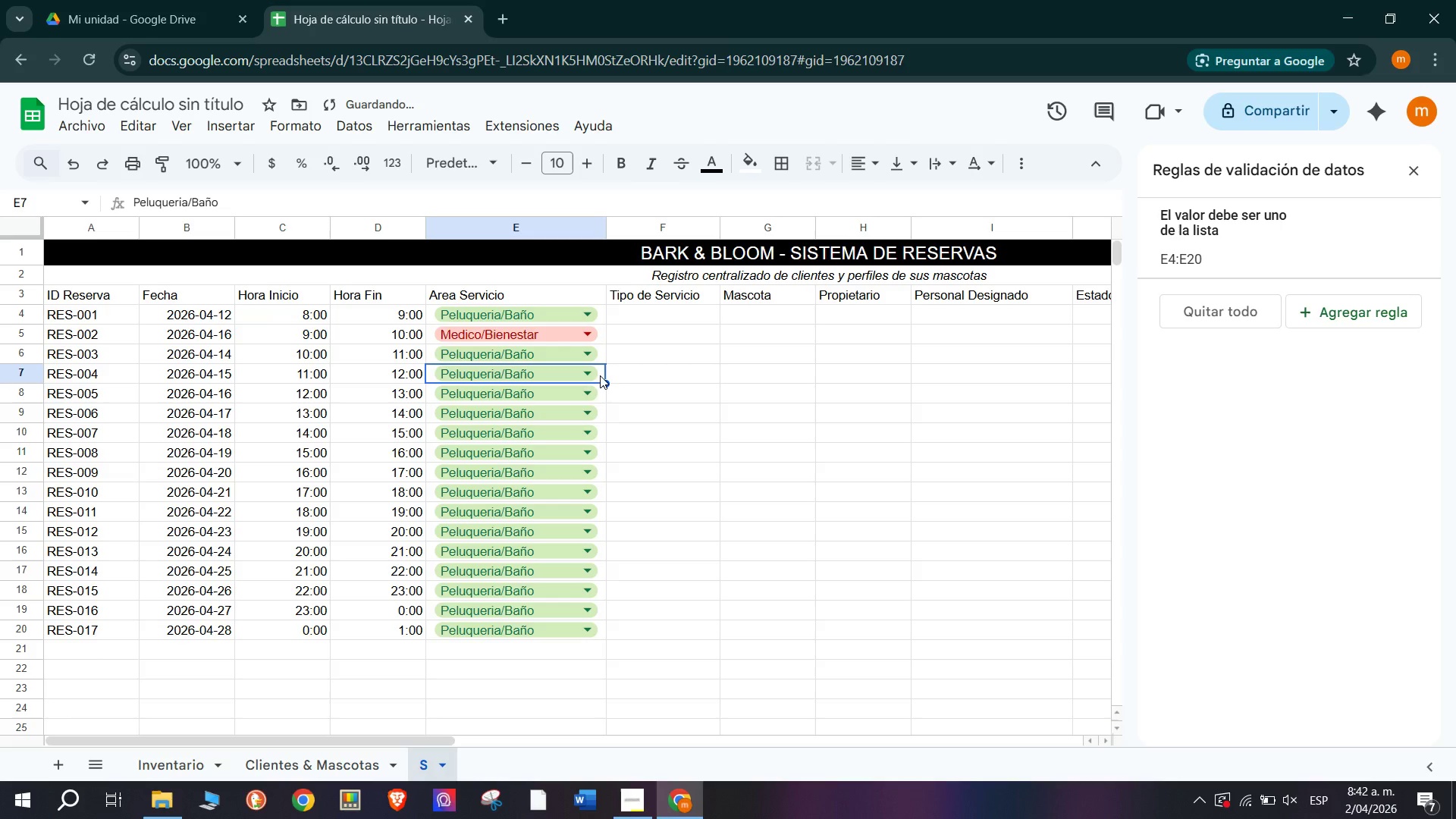 
left_click([578, 371])
 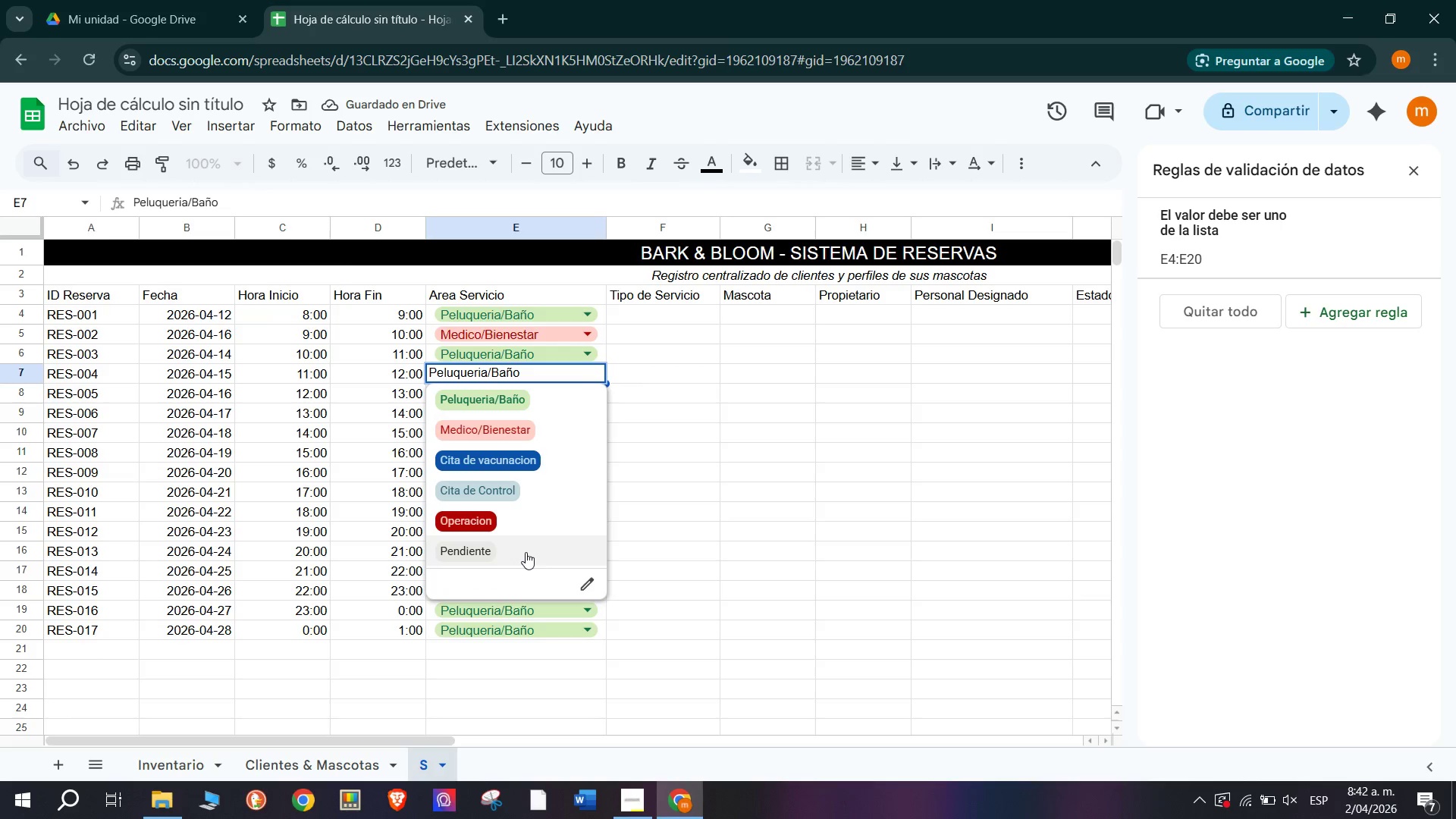 
left_click([526, 544])
 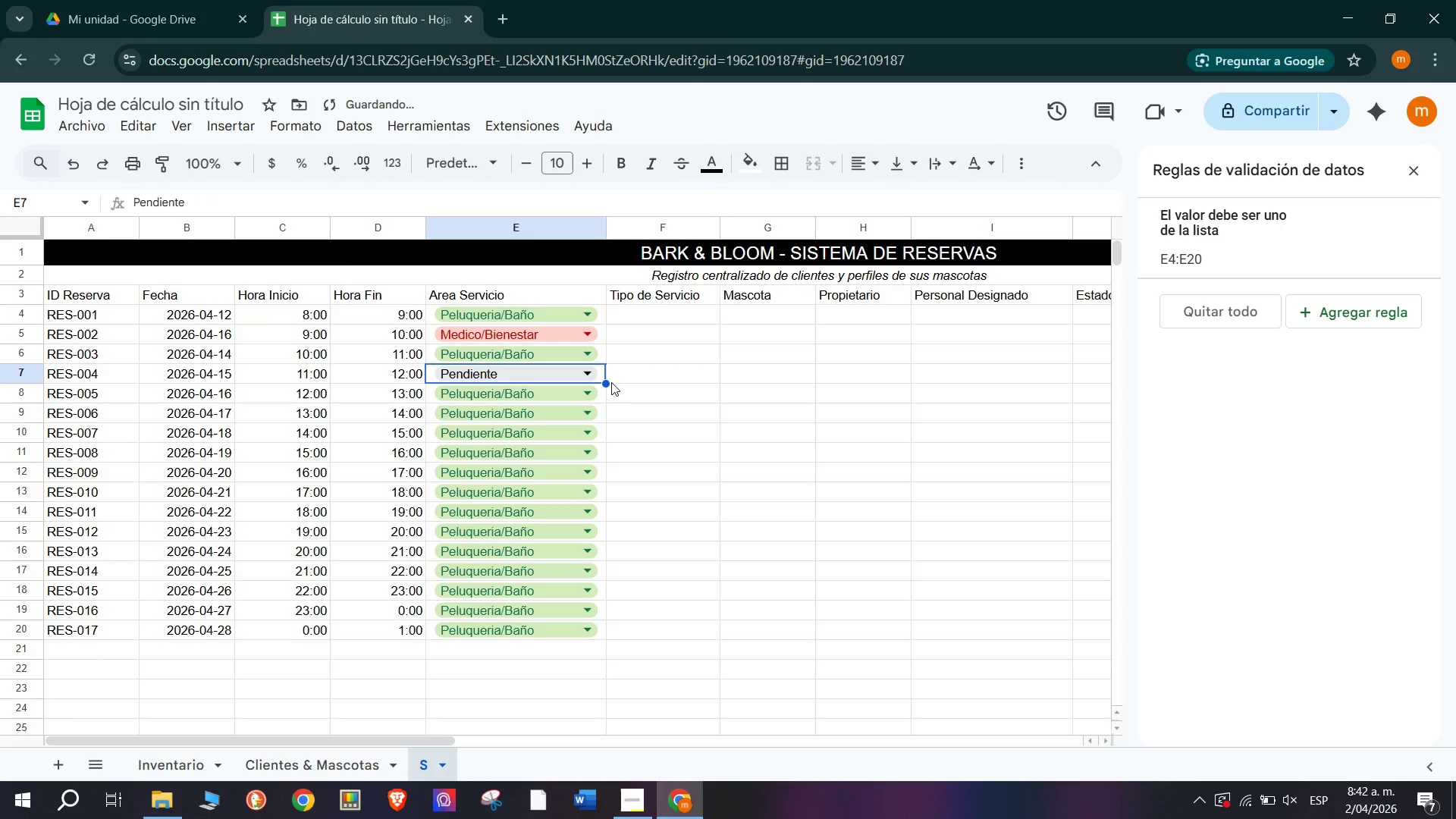 
left_click_drag(start_coordinate=[605, 382], to_coordinate=[599, 624])
 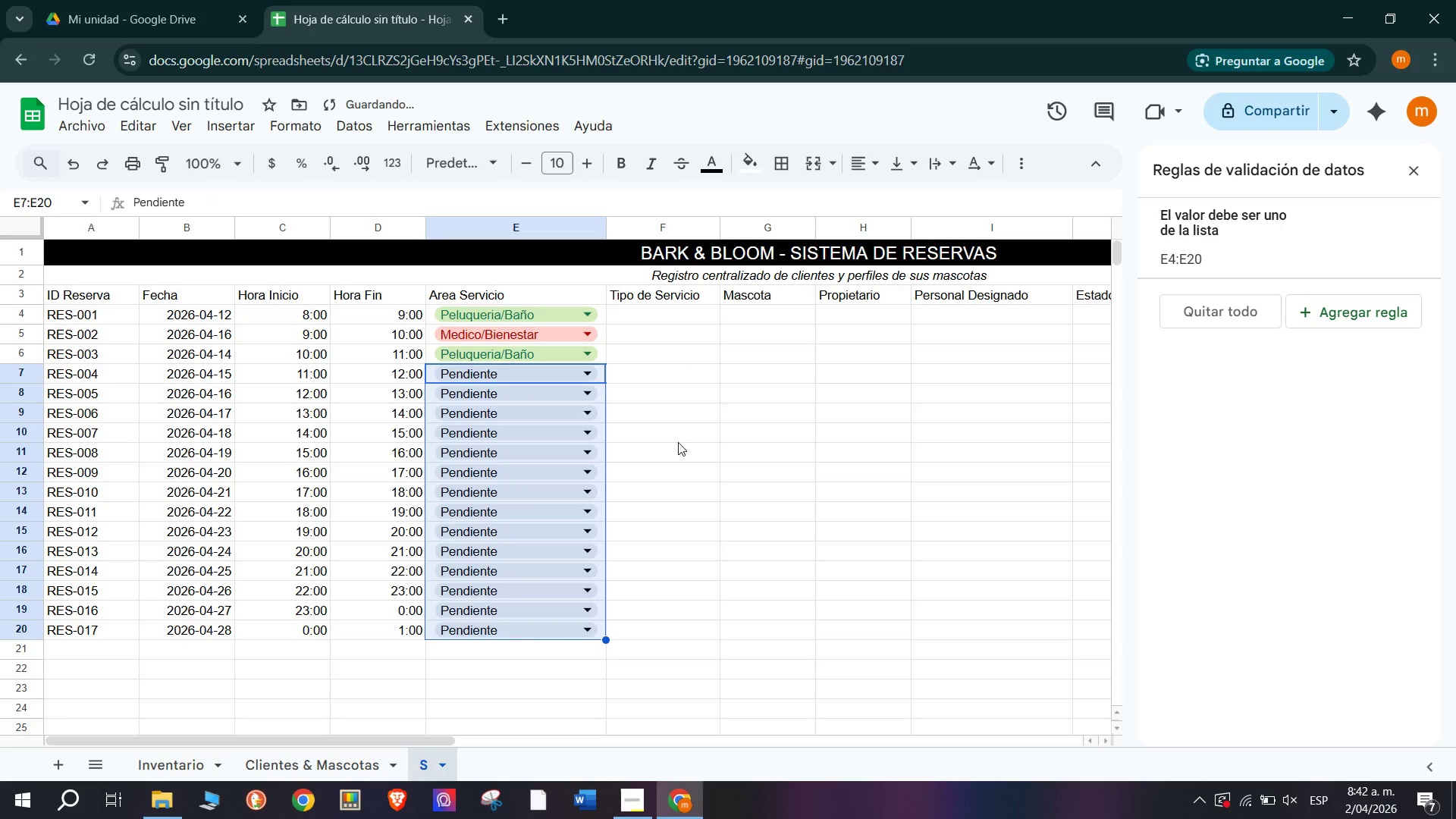 
left_click([695, 378])
 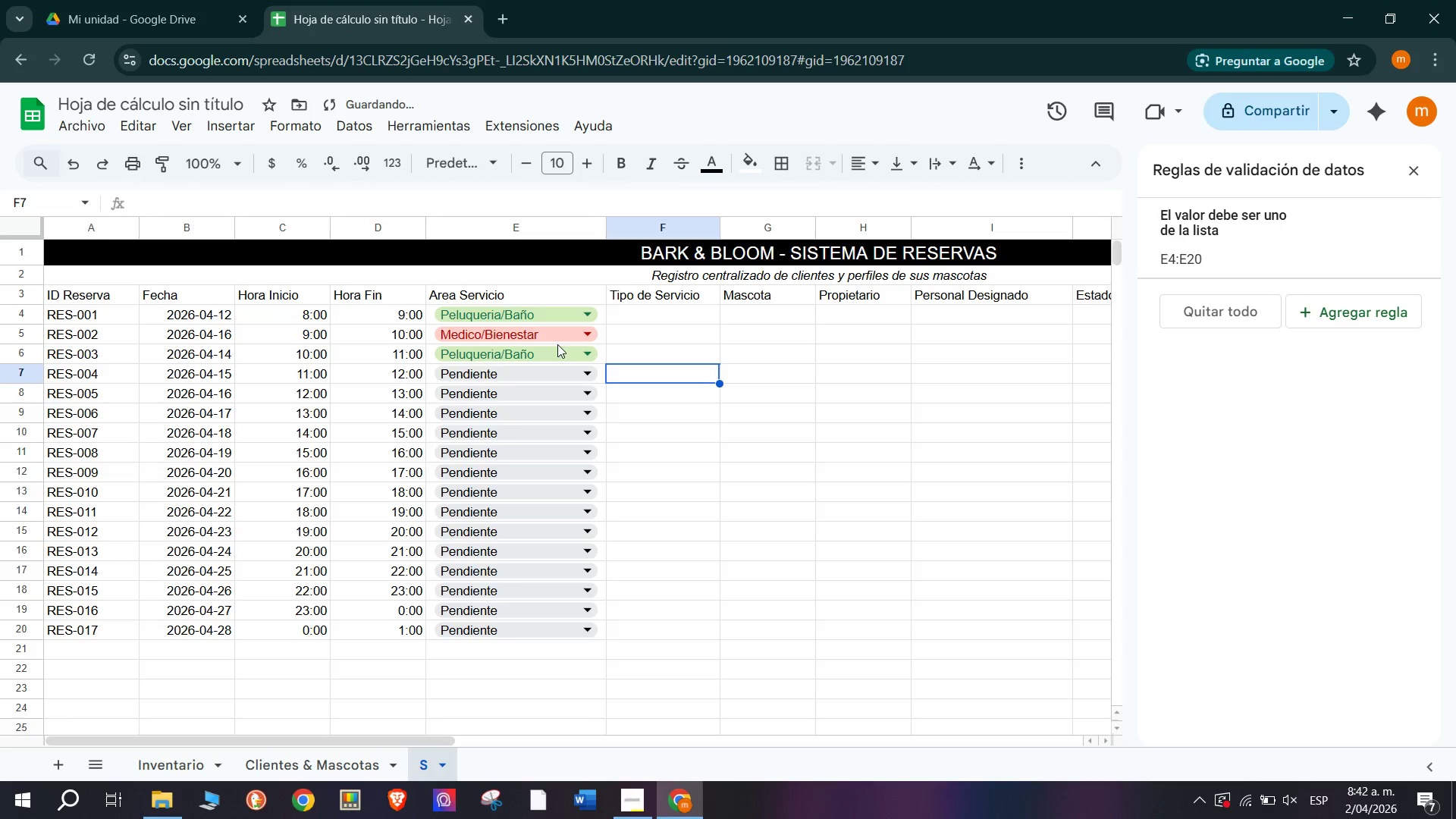 
left_click([560, 354])
 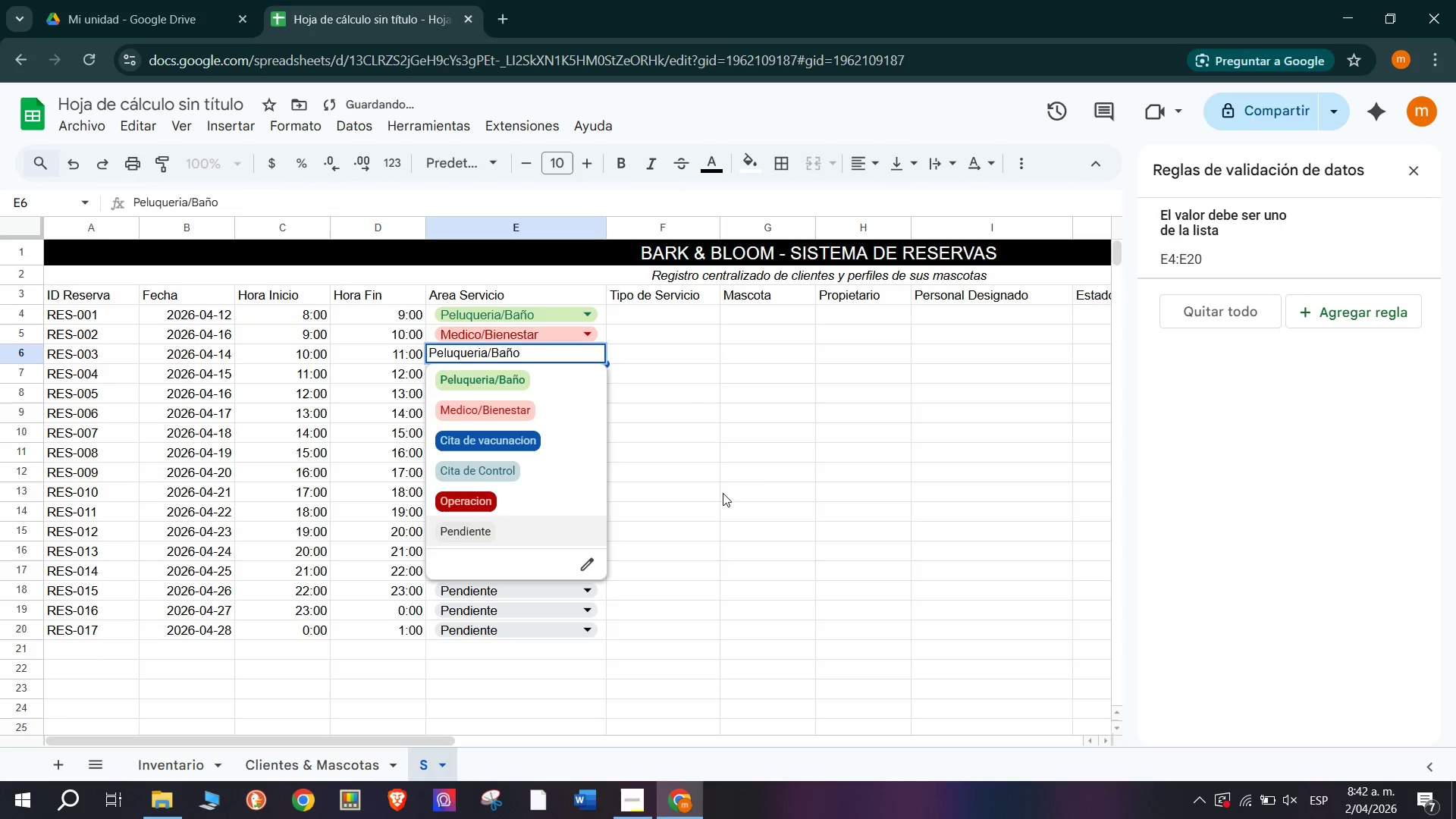 
left_click([769, 455])
 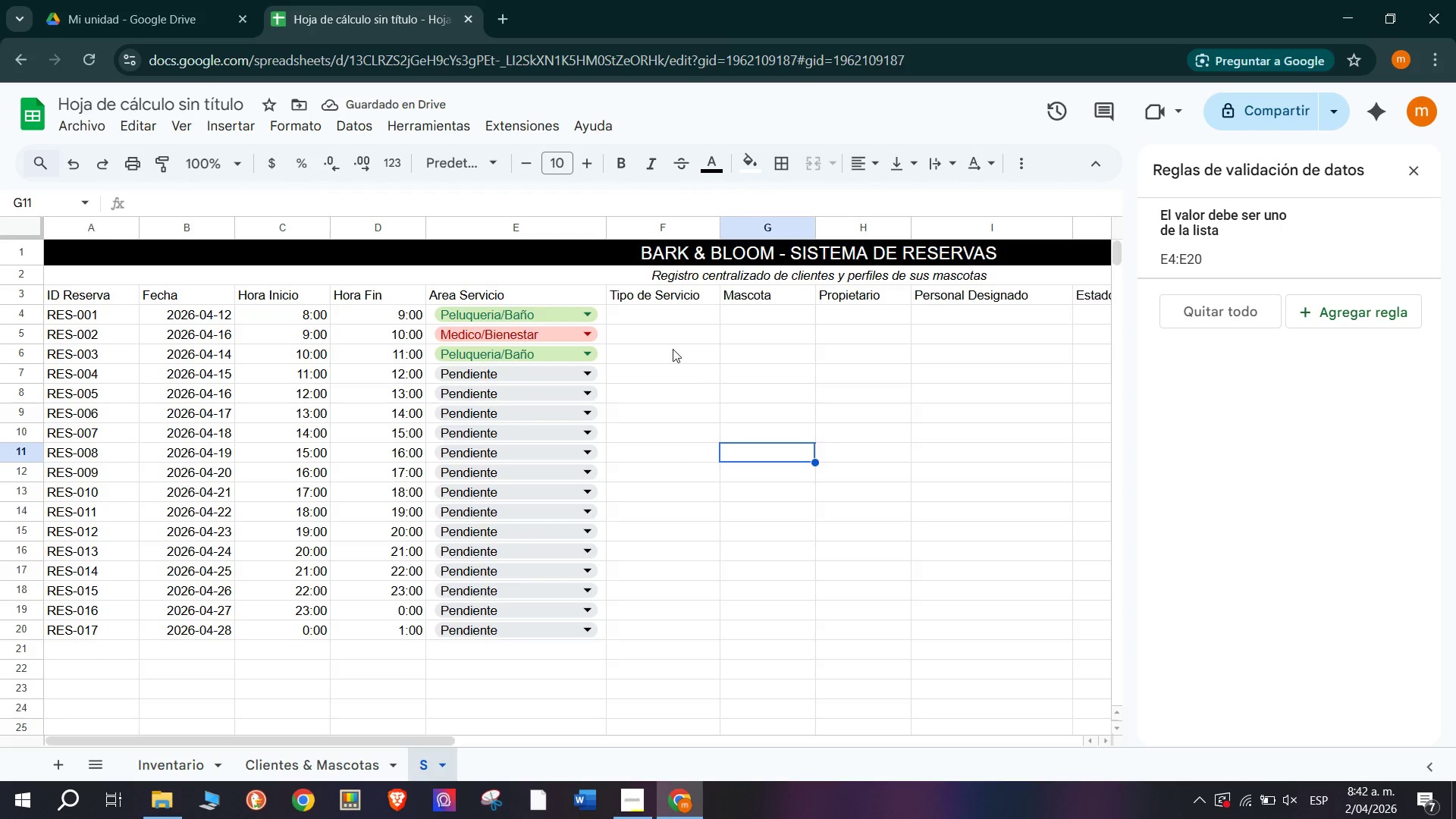 
left_click([684, 311])
 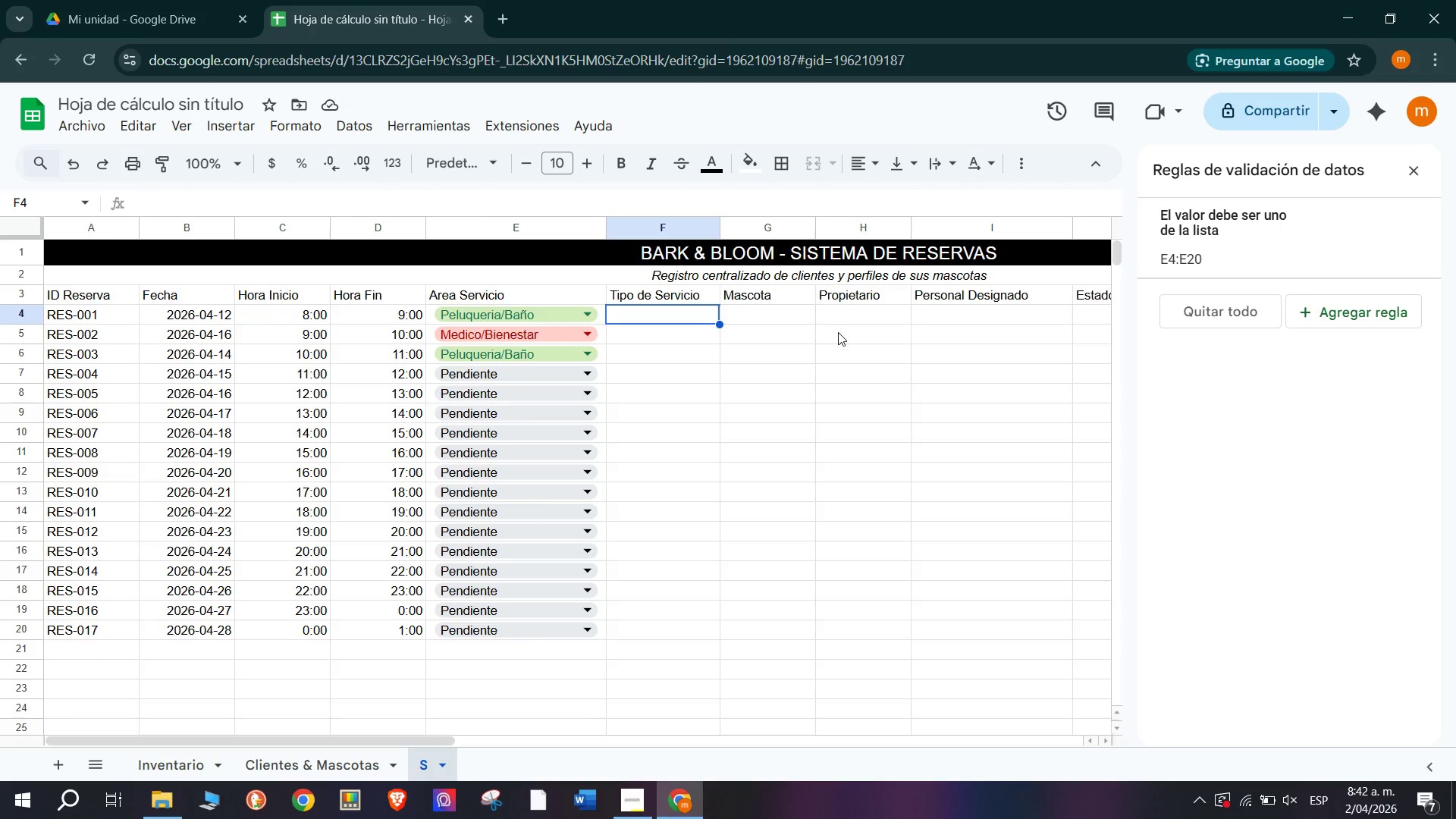 
wait(14.19)
 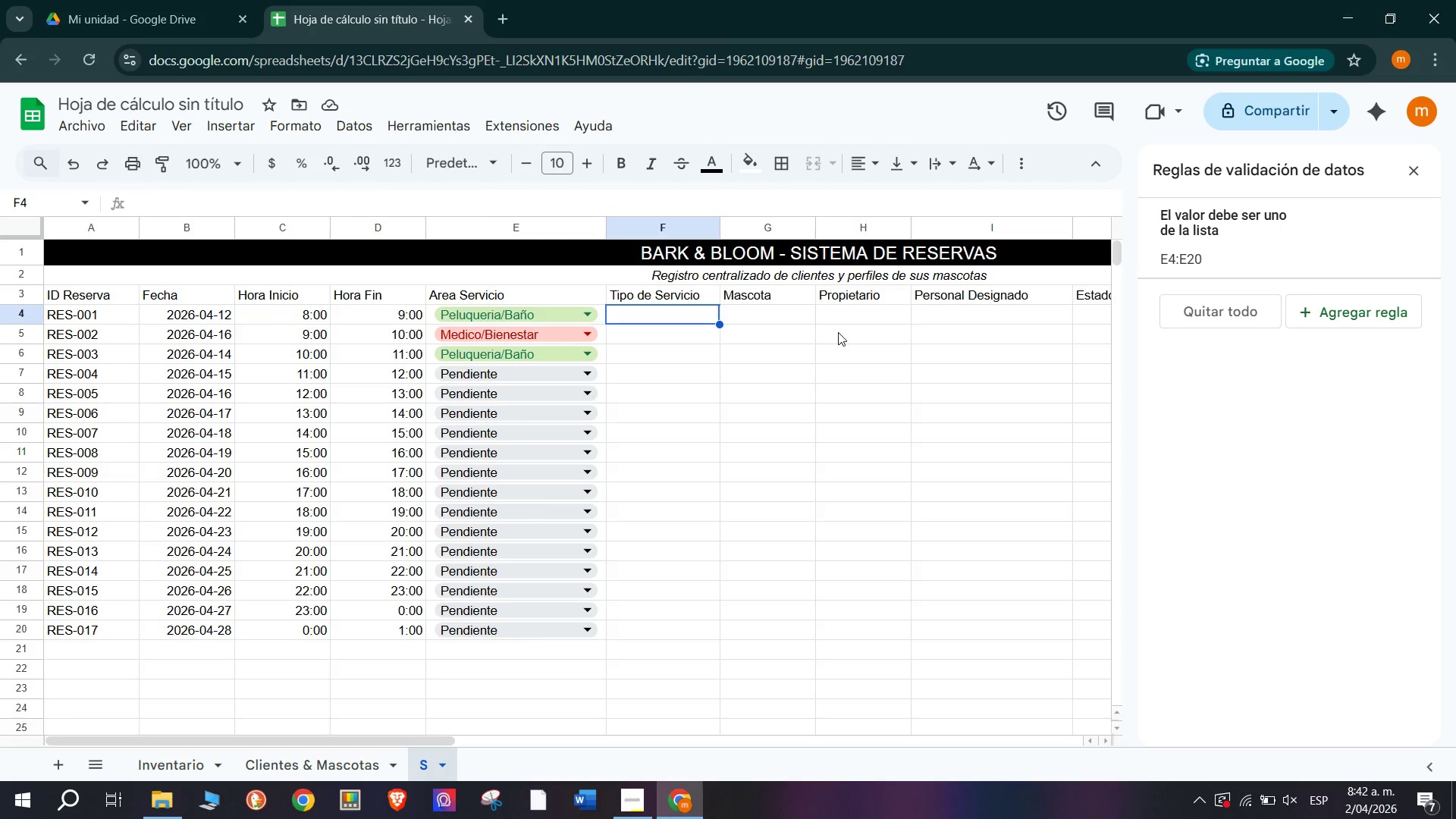 
right_click([670, 315])
 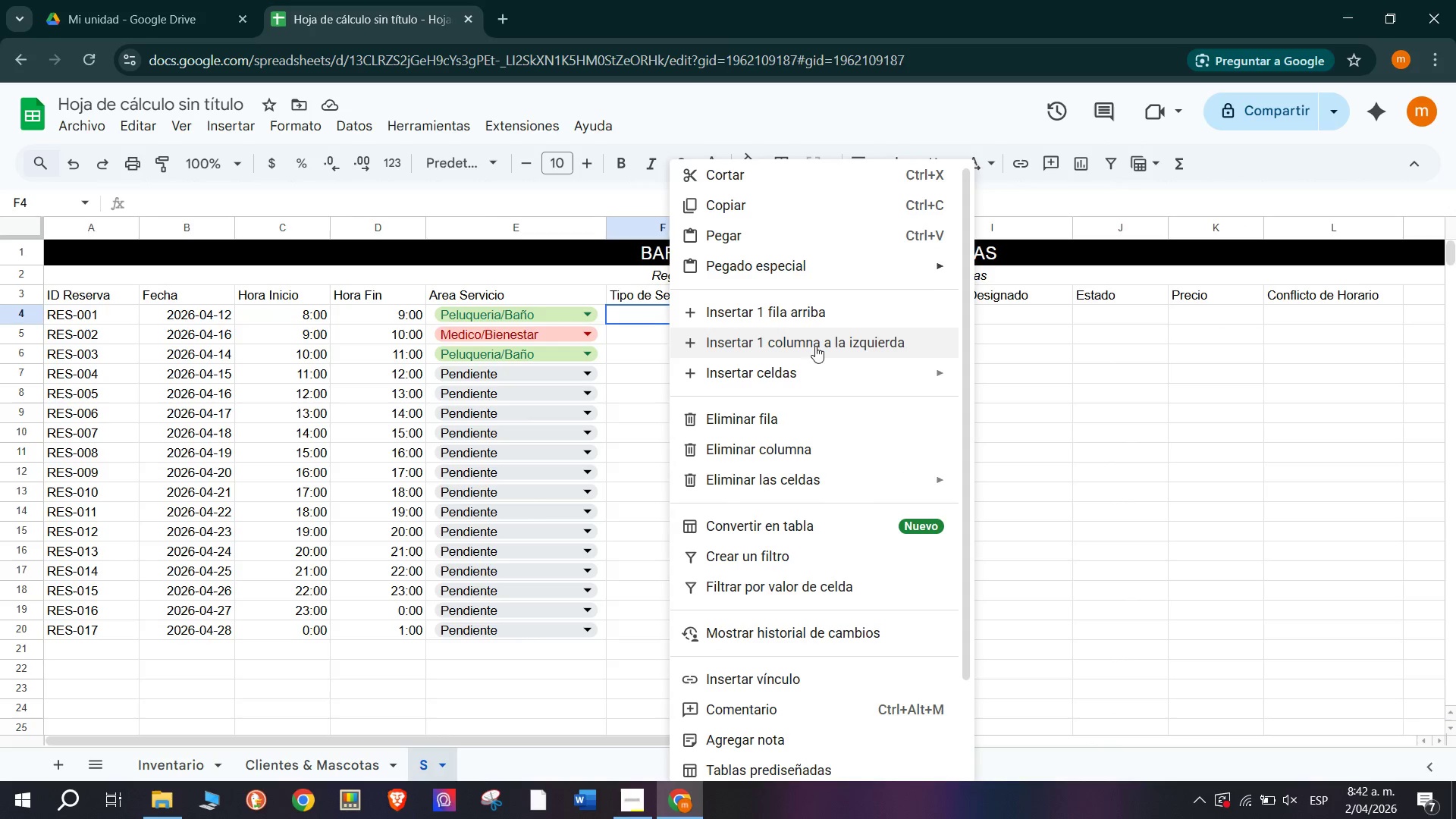 
scroll: coordinate [824, 533], scroll_direction: down, amount: 2.0
 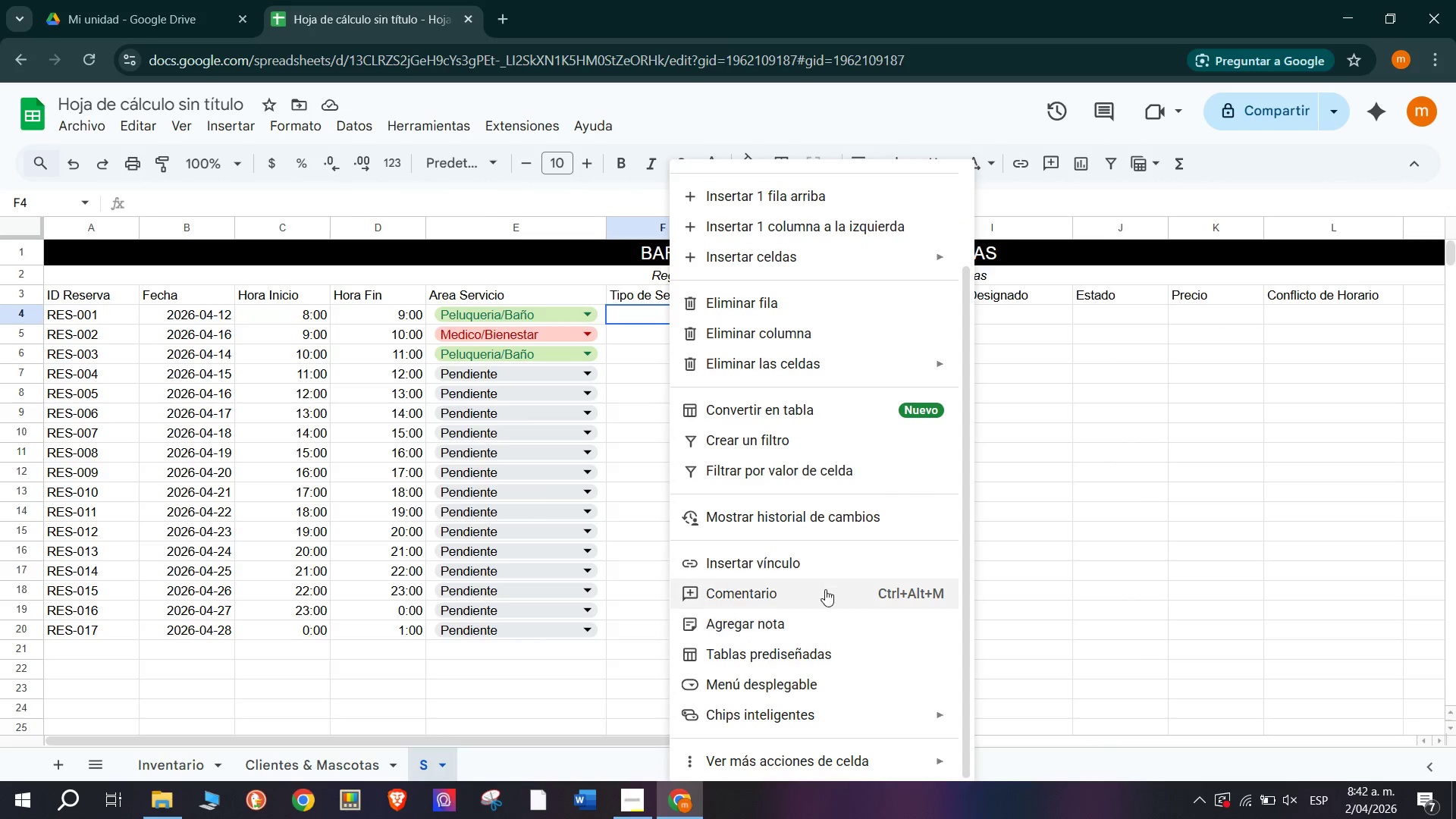 
left_click([830, 689])
 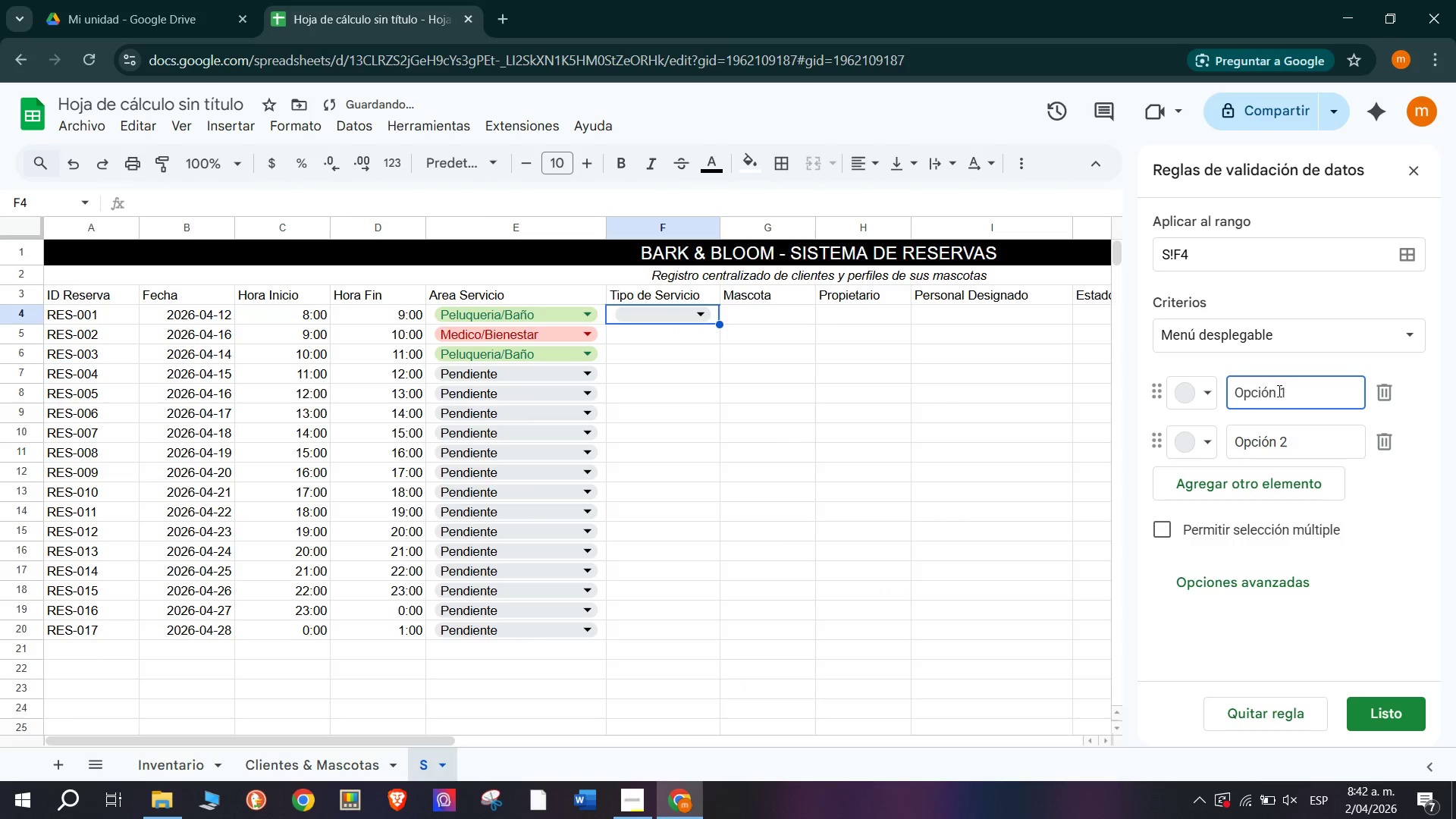 
left_click_drag(start_coordinate=[1310, 397], to_coordinate=[1175, 386])
 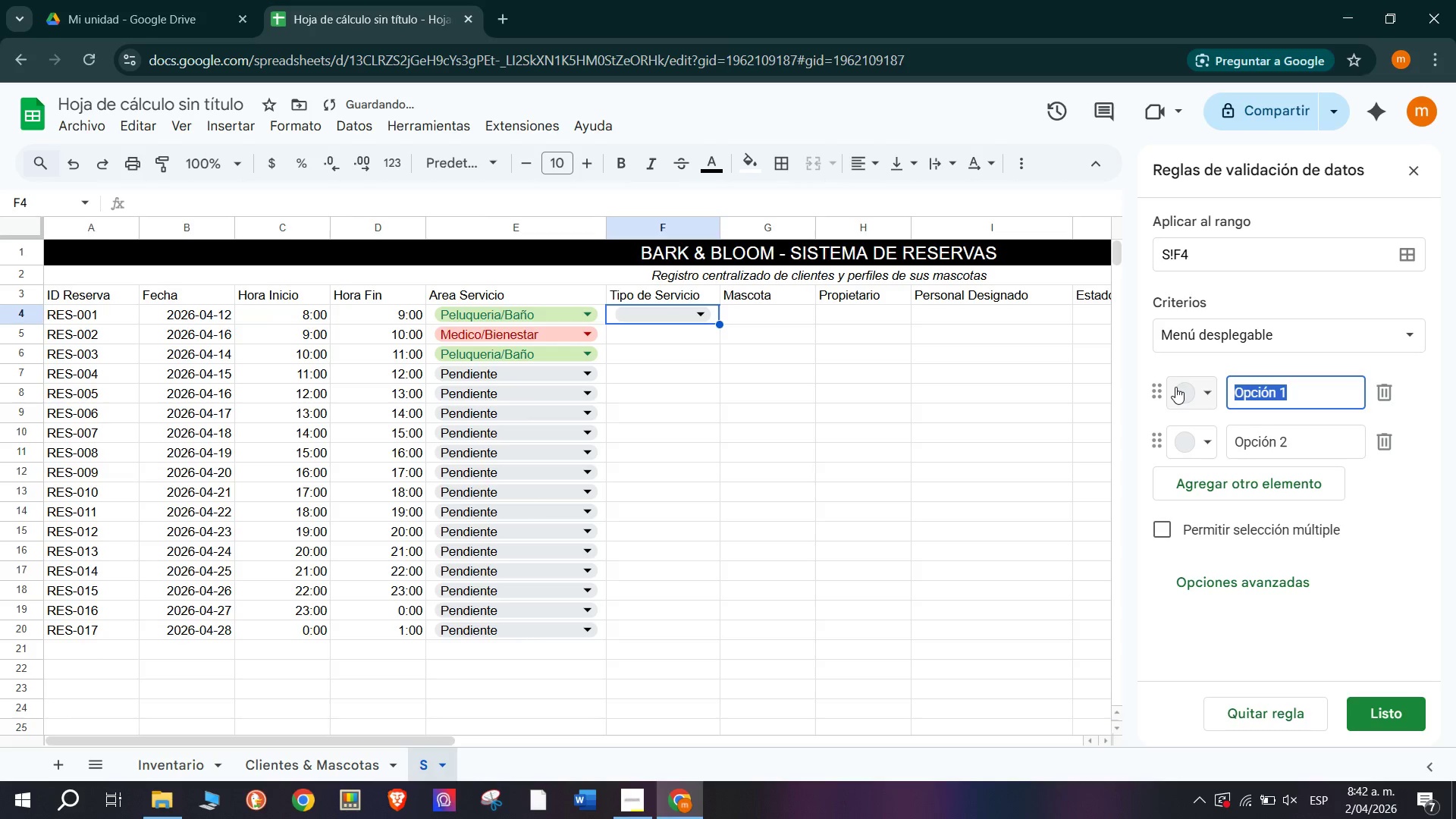 
type(Corte de u`a)
 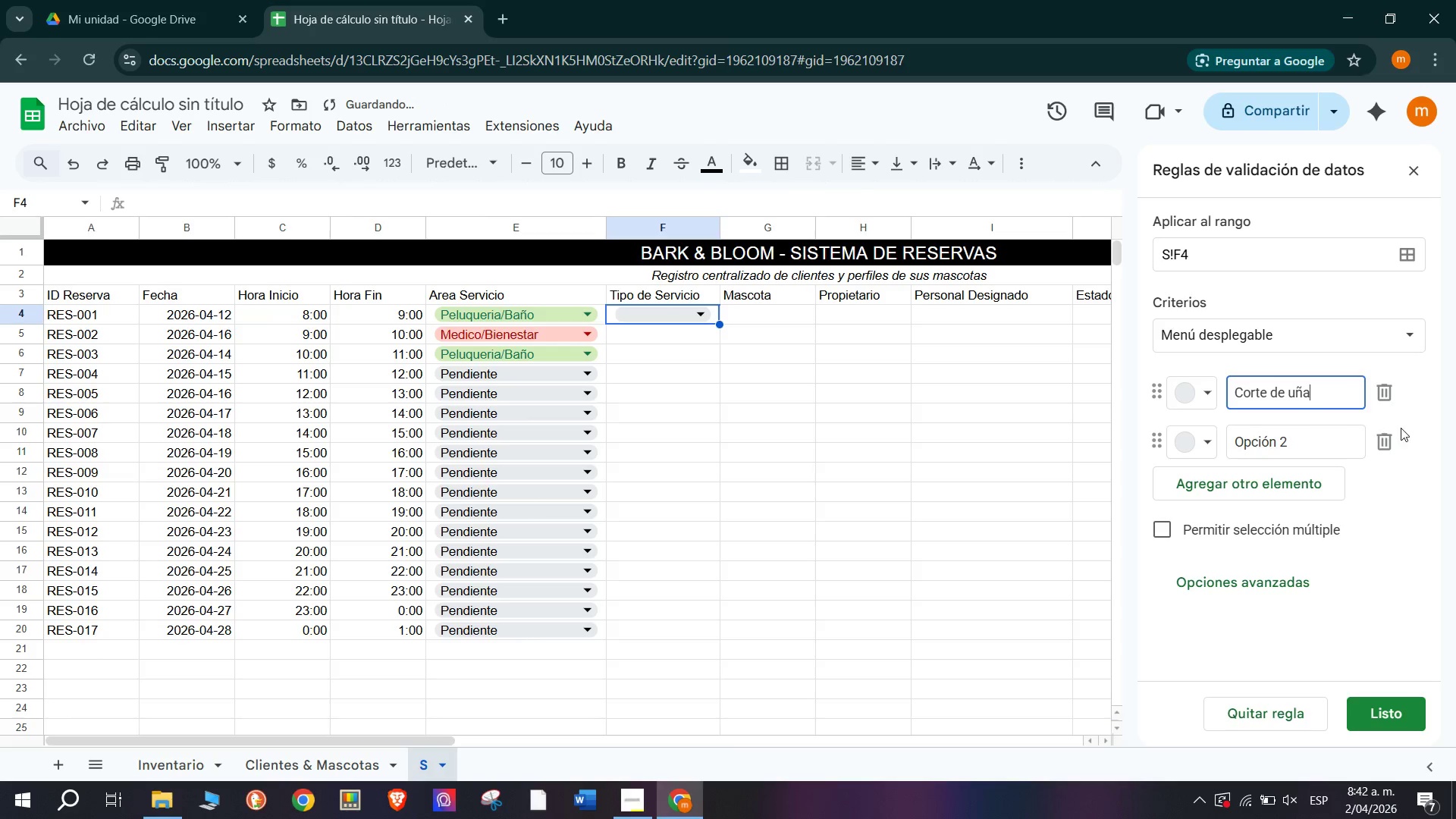 
left_click_drag(start_coordinate=[1304, 441], to_coordinate=[1220, 456])
 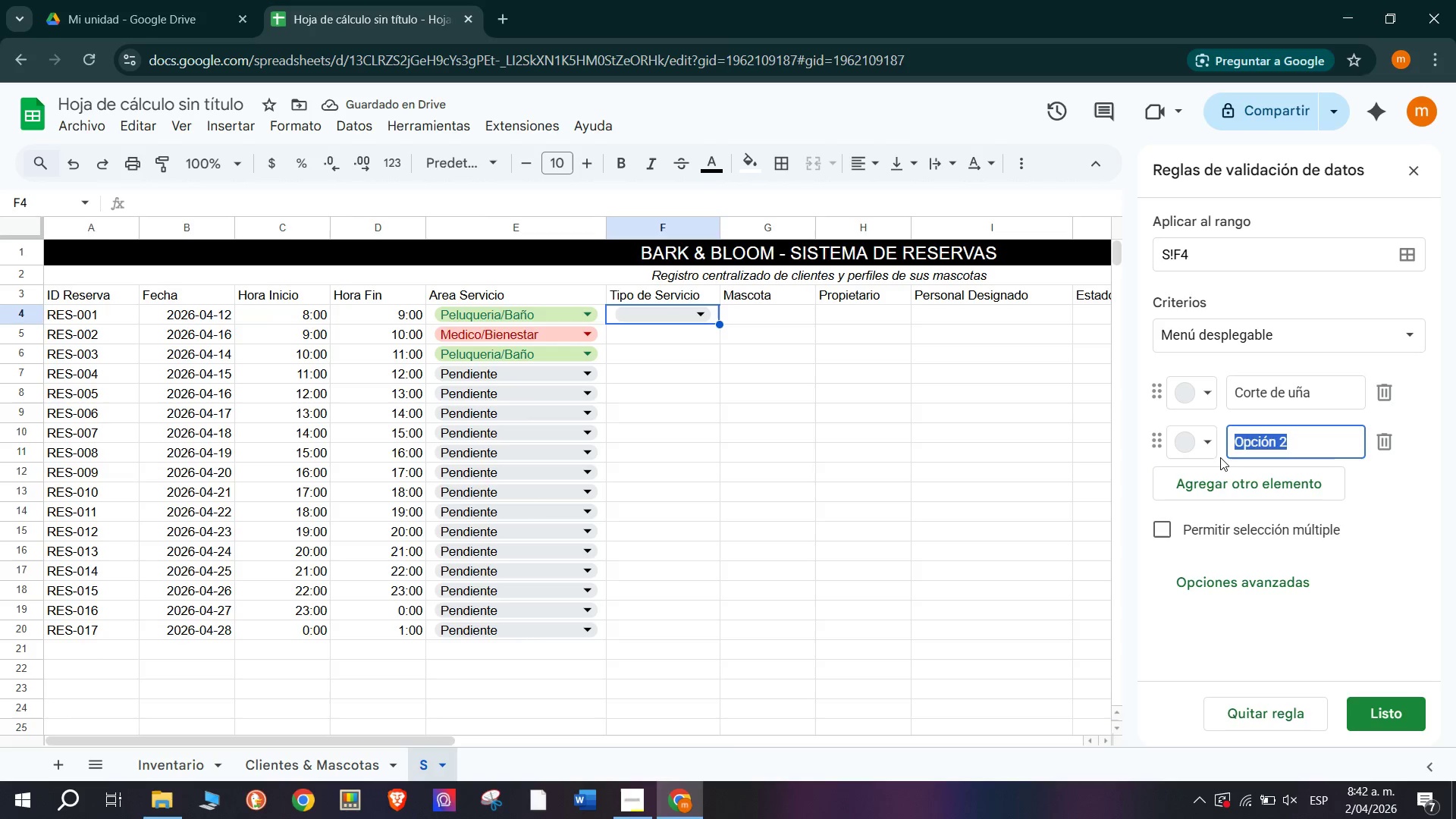 
type(Bal)
key(Backspace)
type(`o completo)
 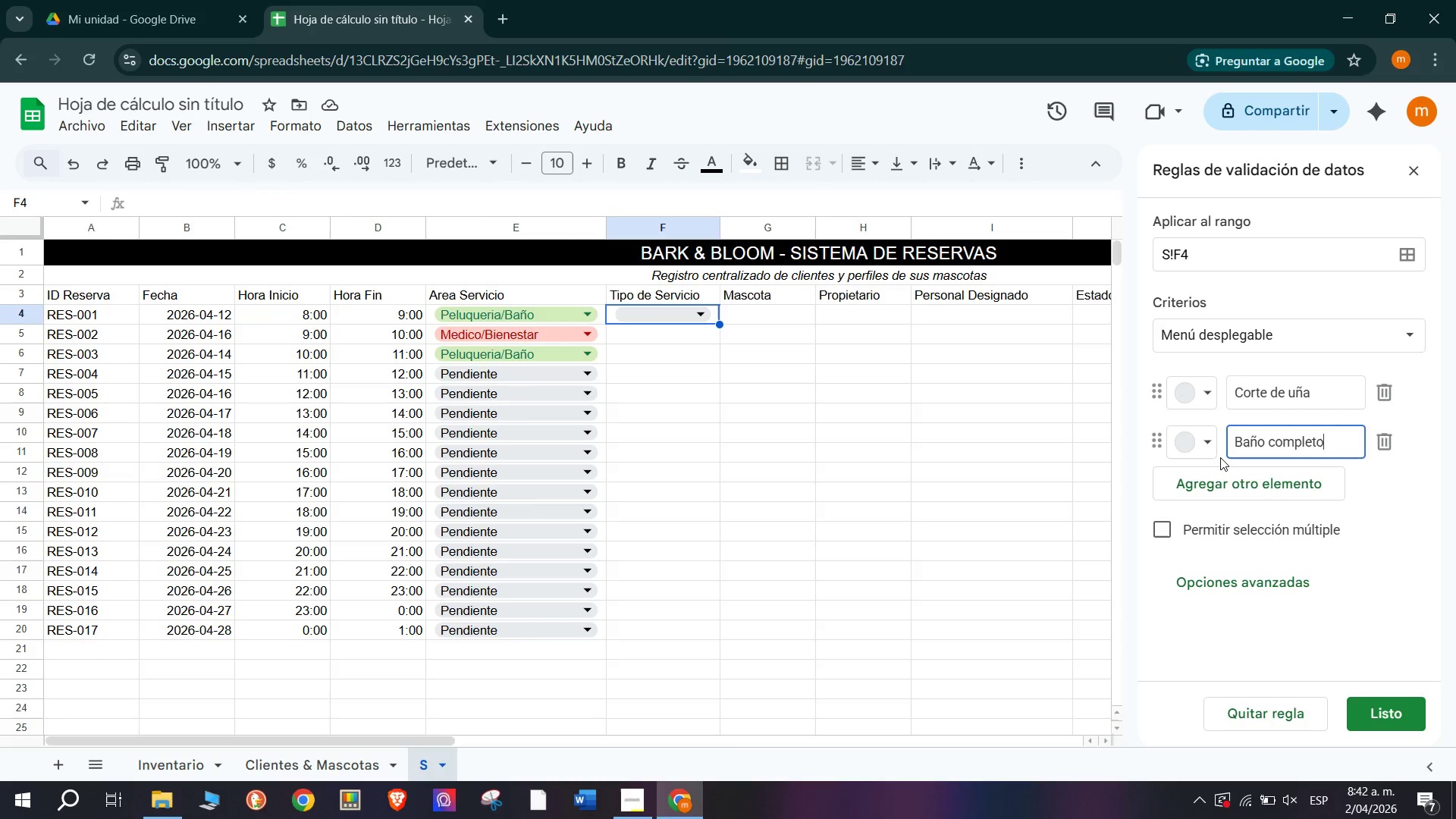 
key(Enter)
 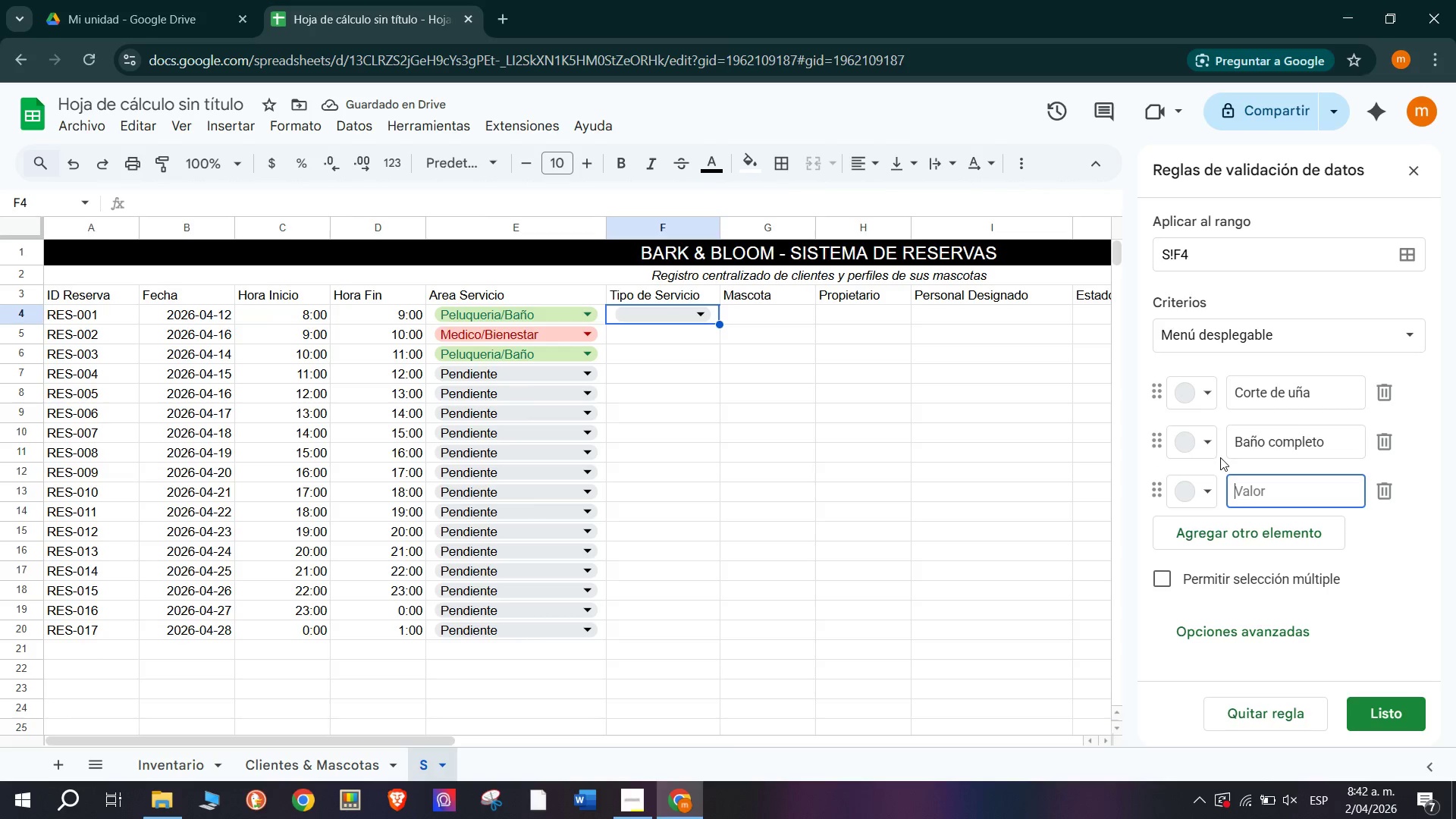 
key(CapsLock)
 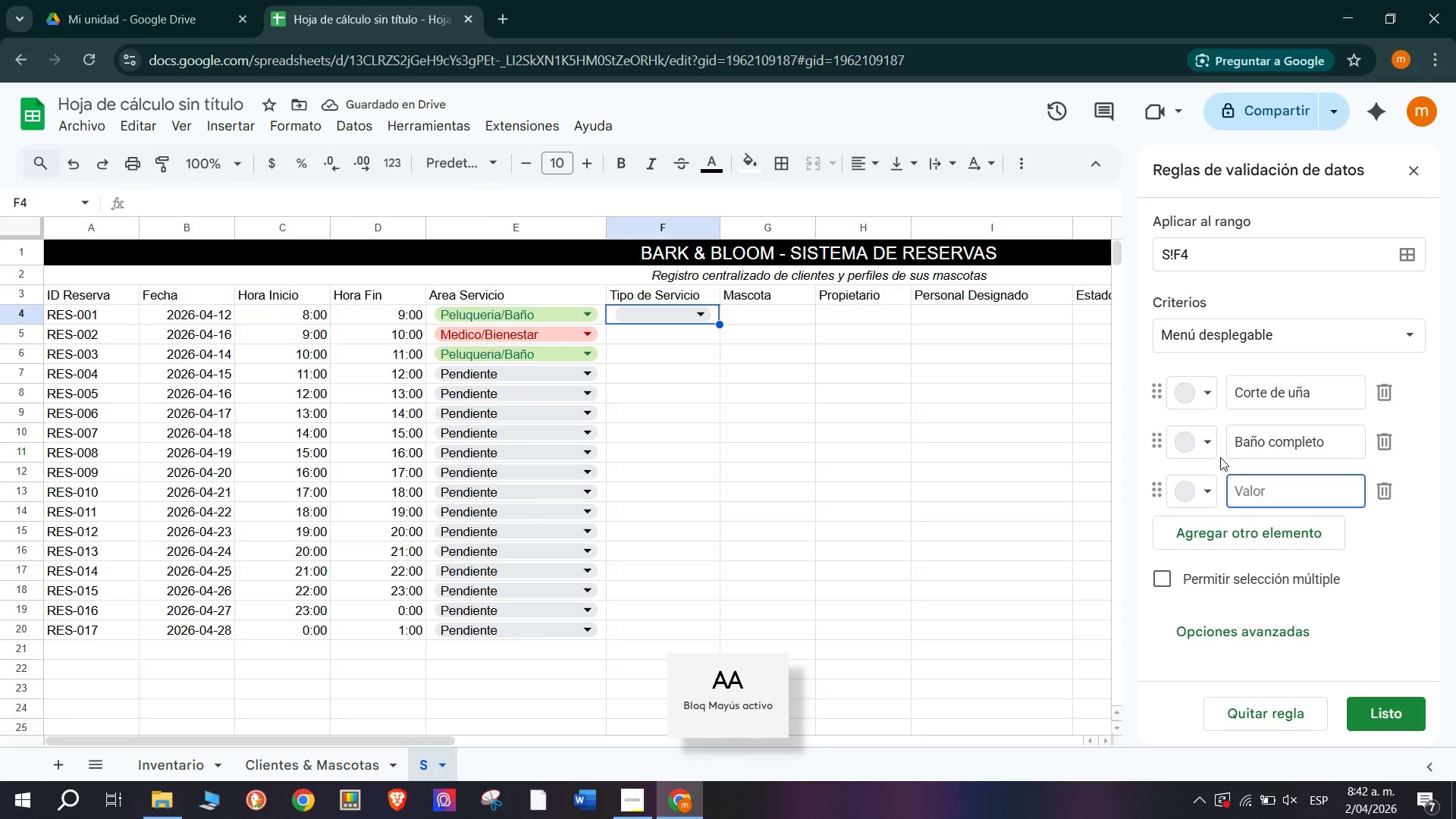 
key(X)
 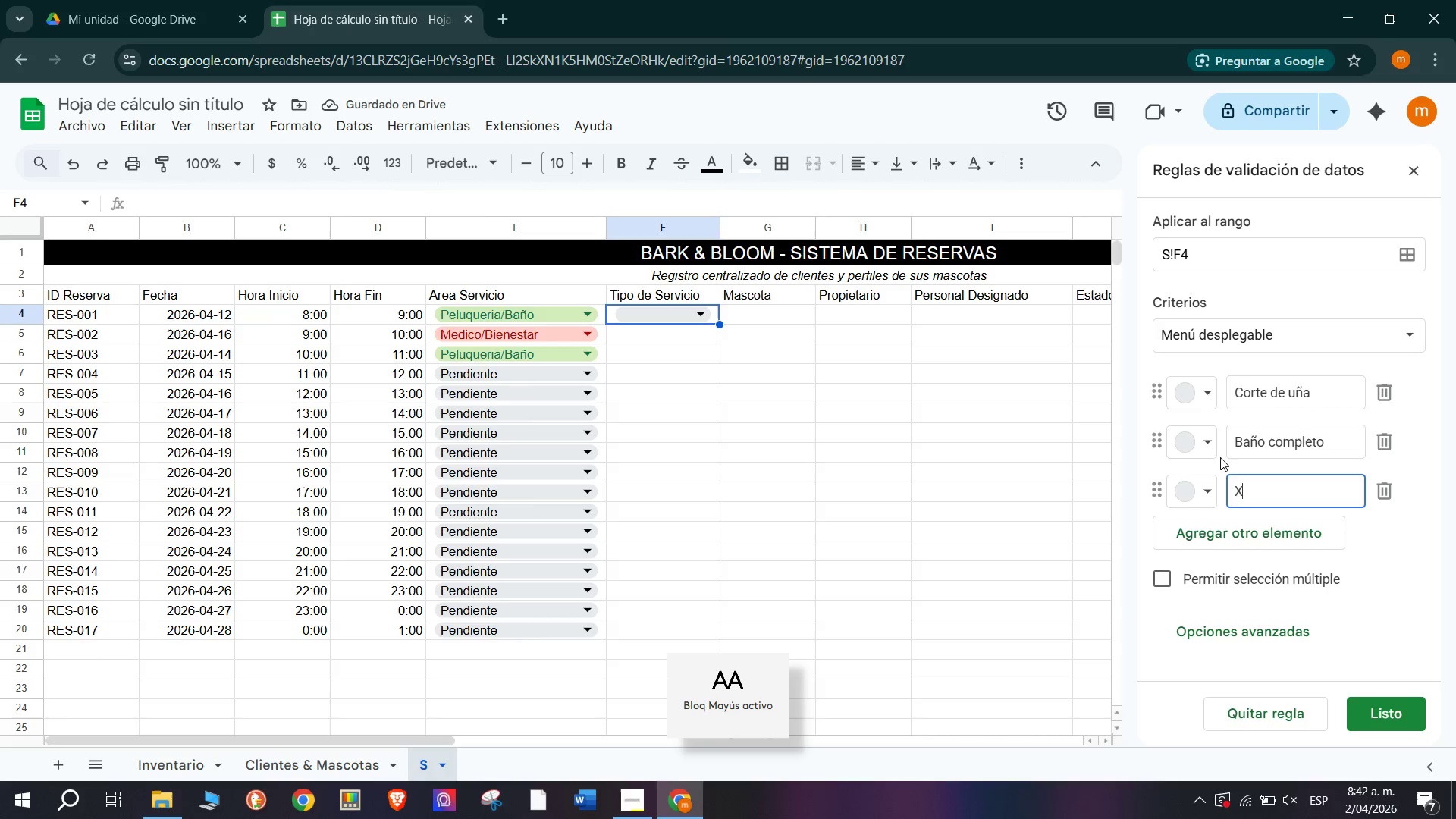 
key(Backspace)
 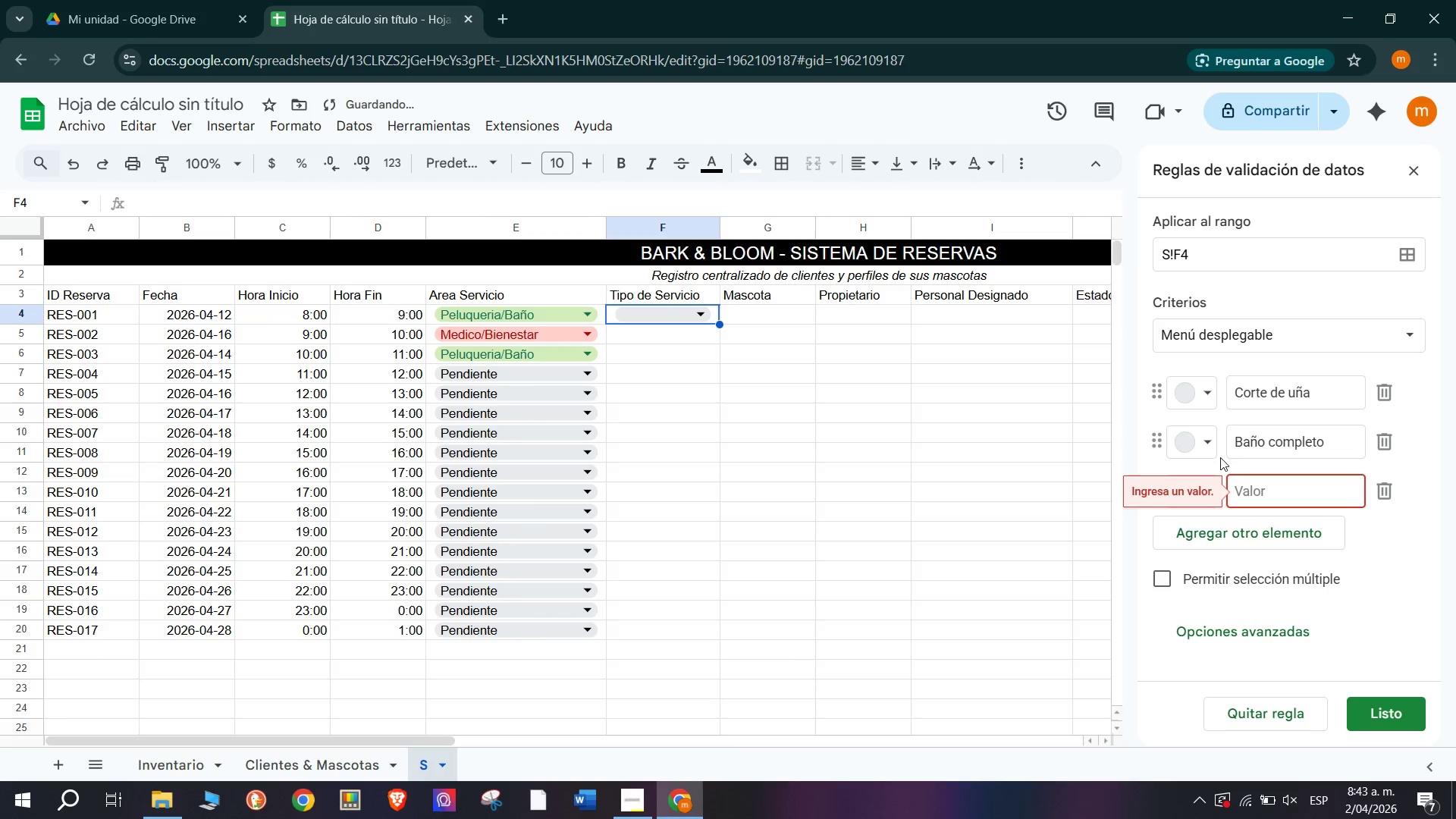 
type(Ba`o=Corte)
 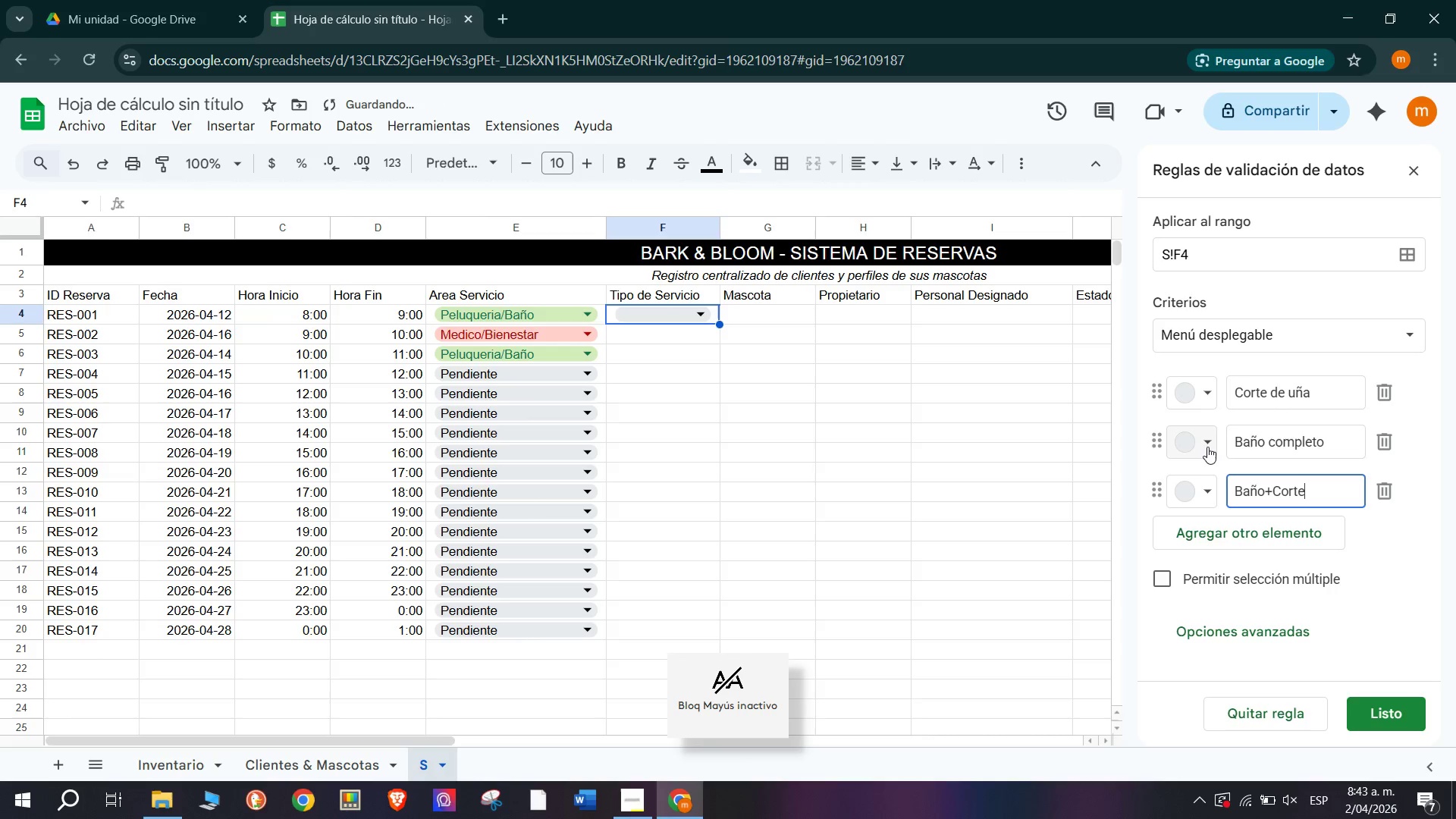 
key(Enter)
 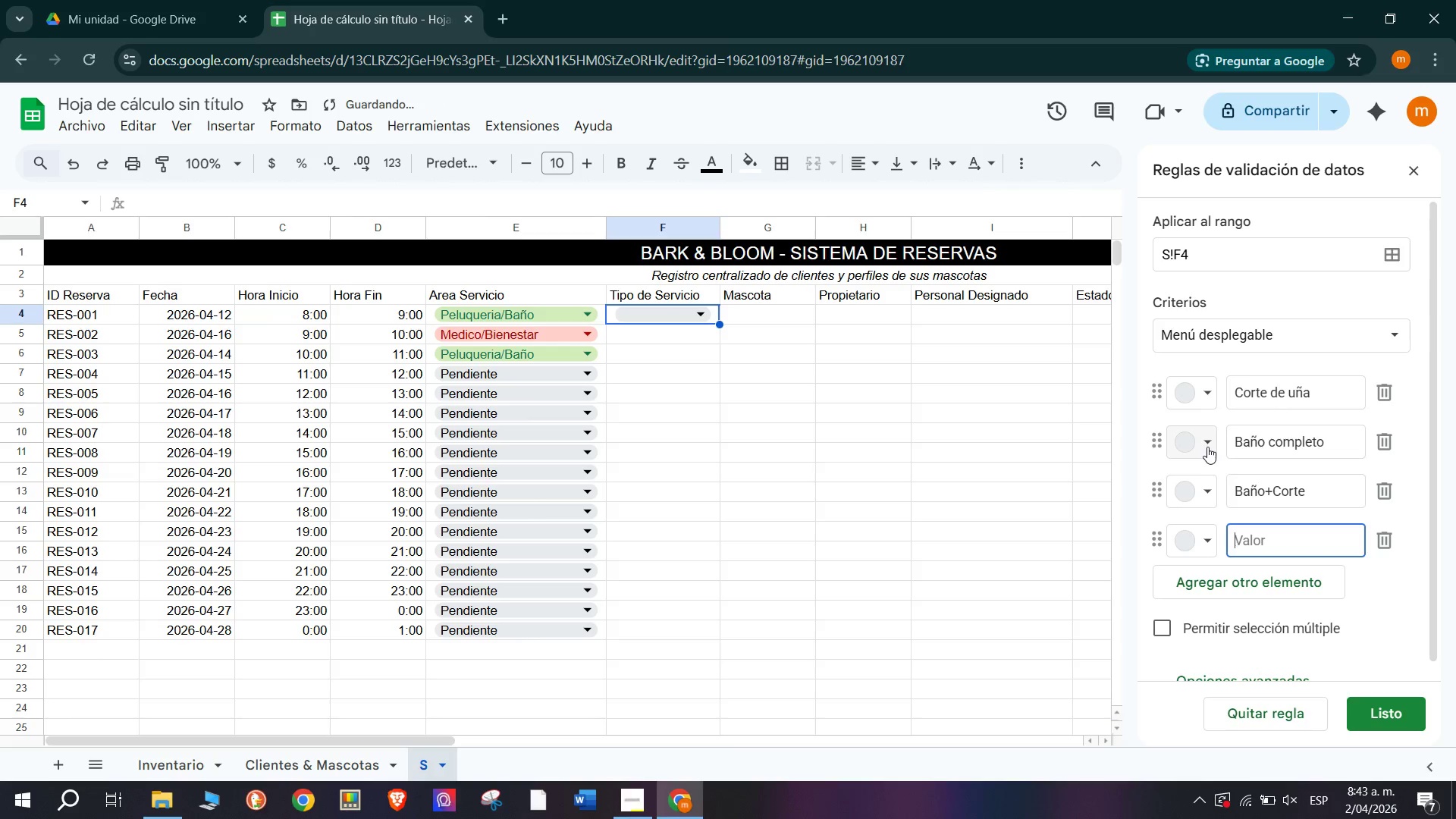 
type(Desparacitacion)
 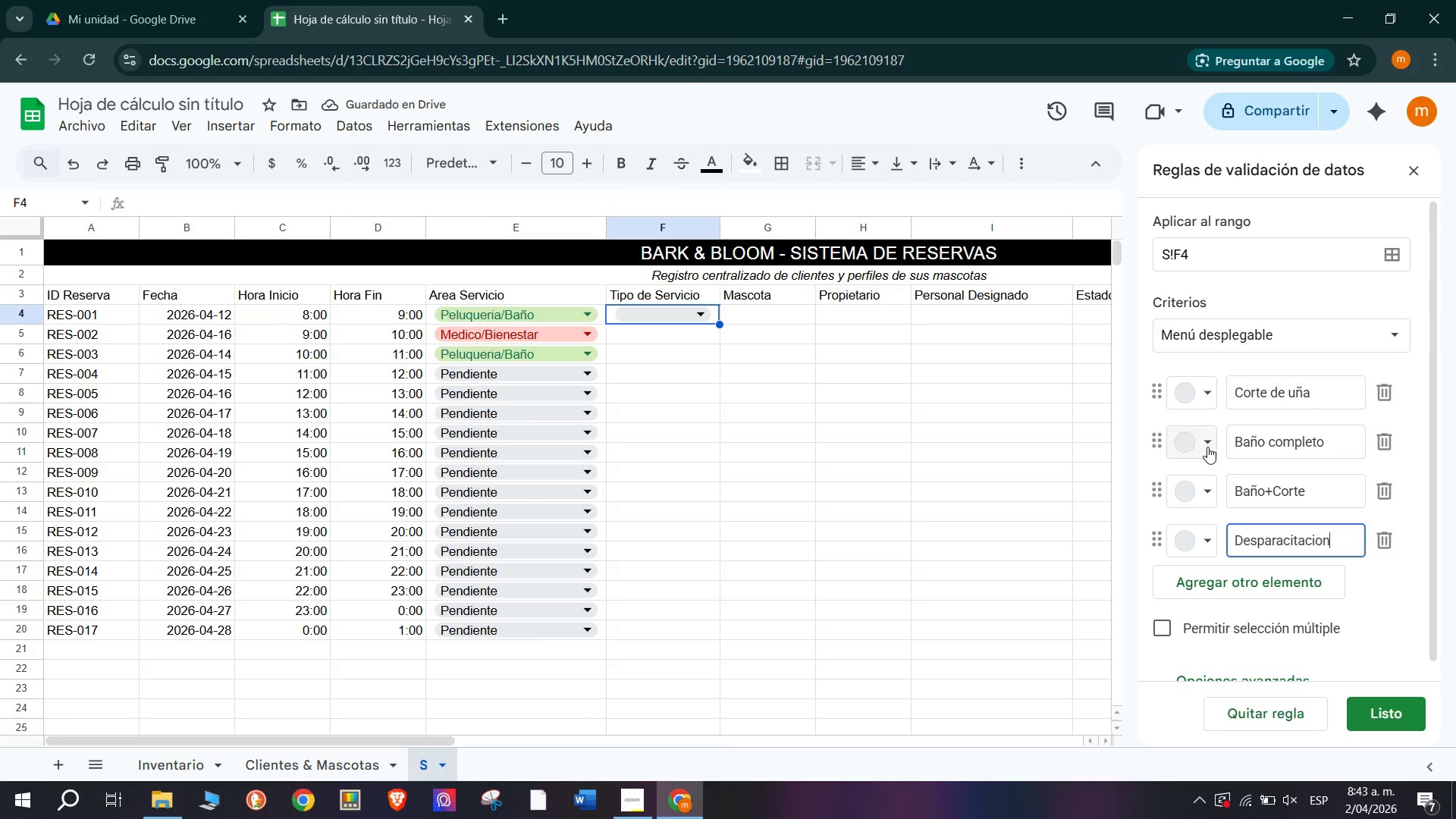 
key(Enter)
 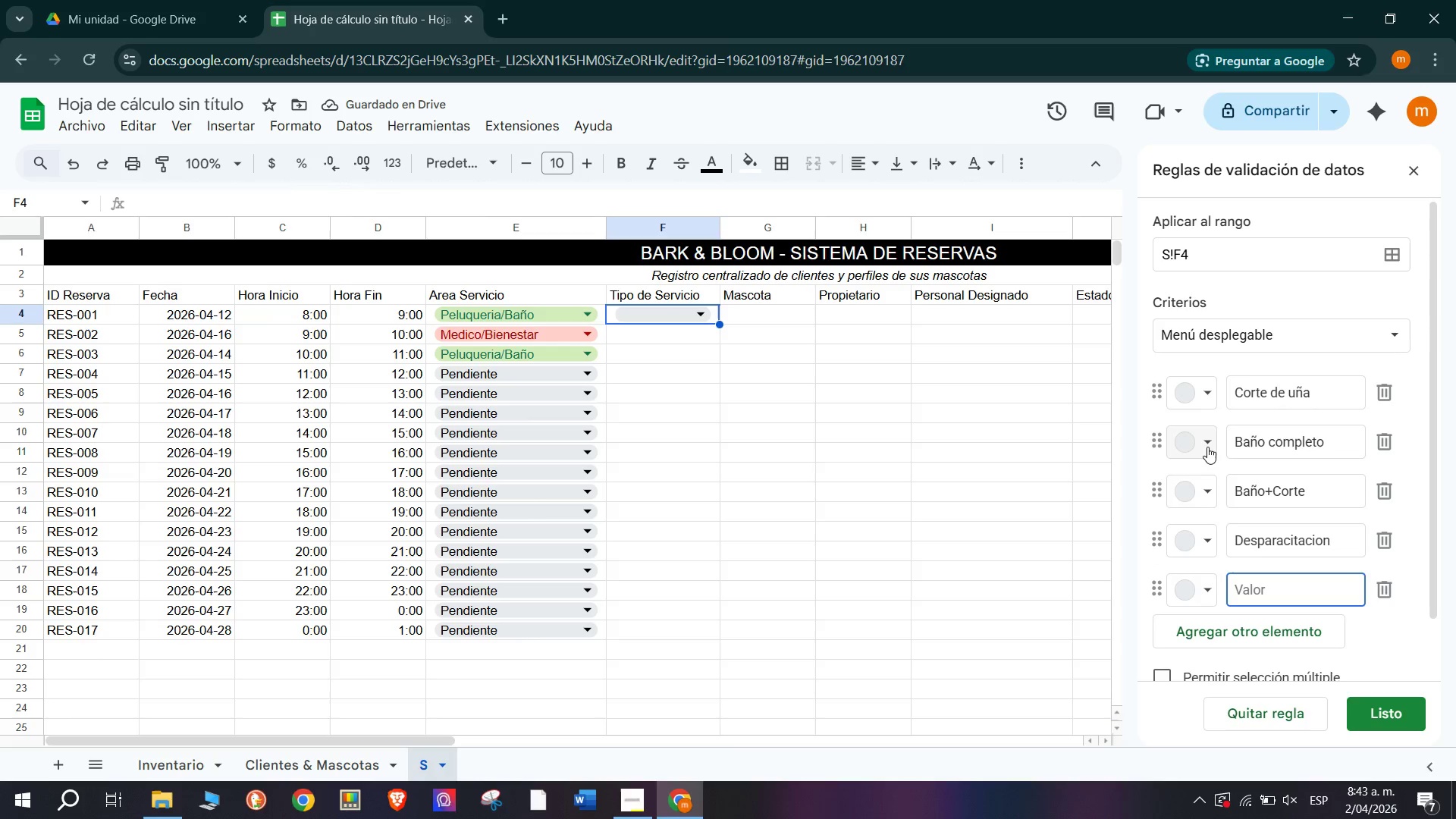 
wait(9.97)
 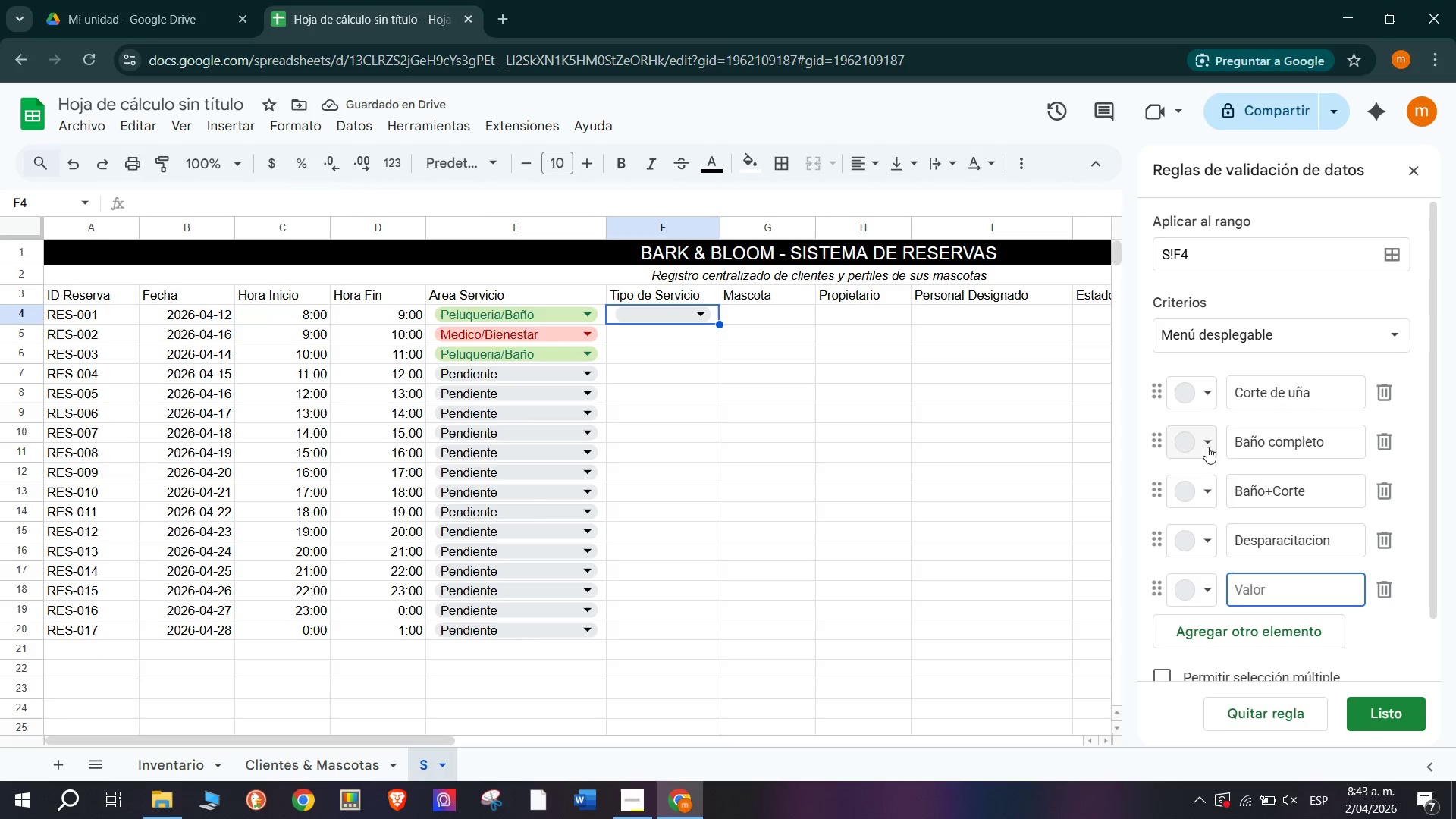 
key(CapsLock)
 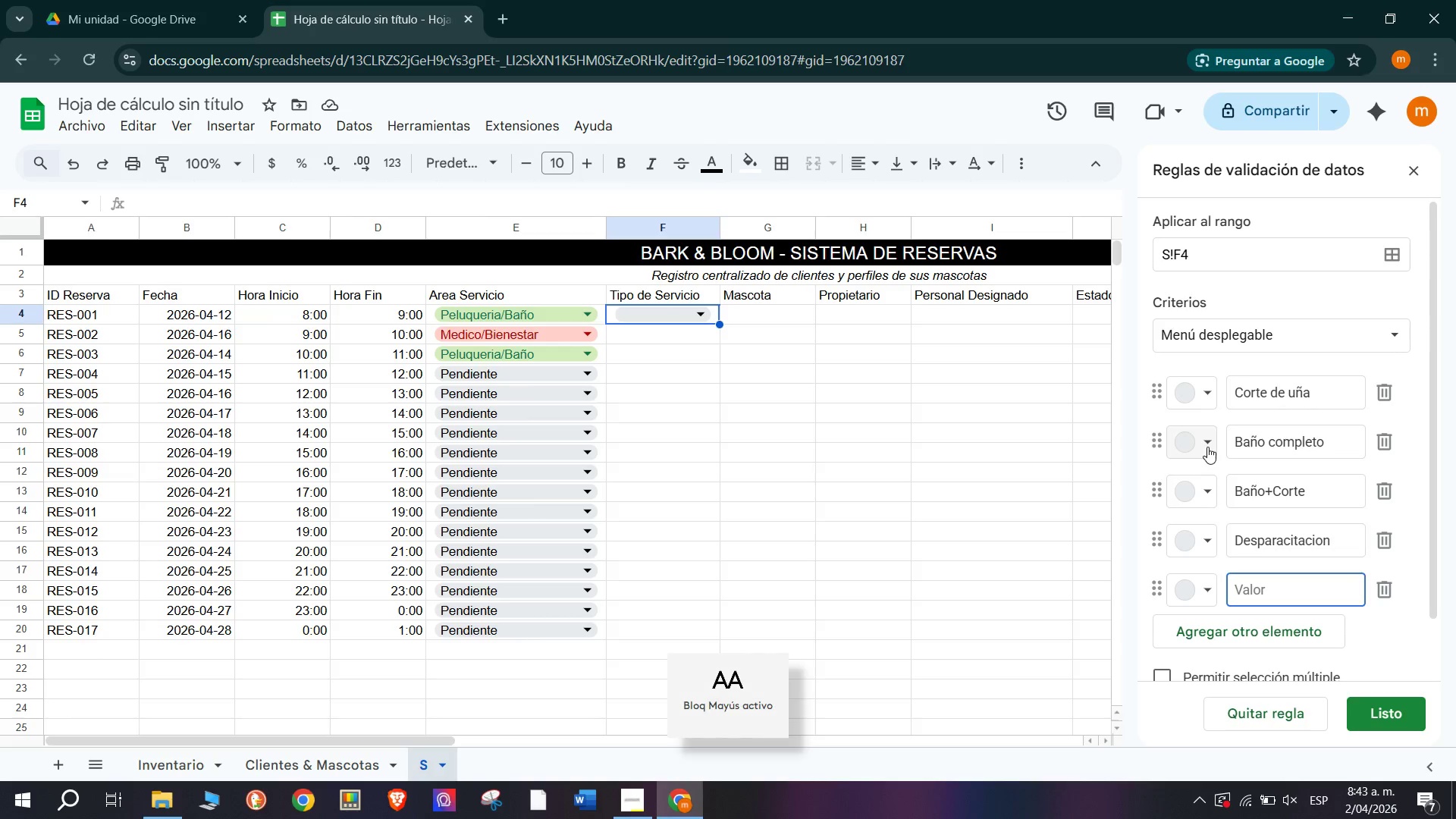 
key(B)
 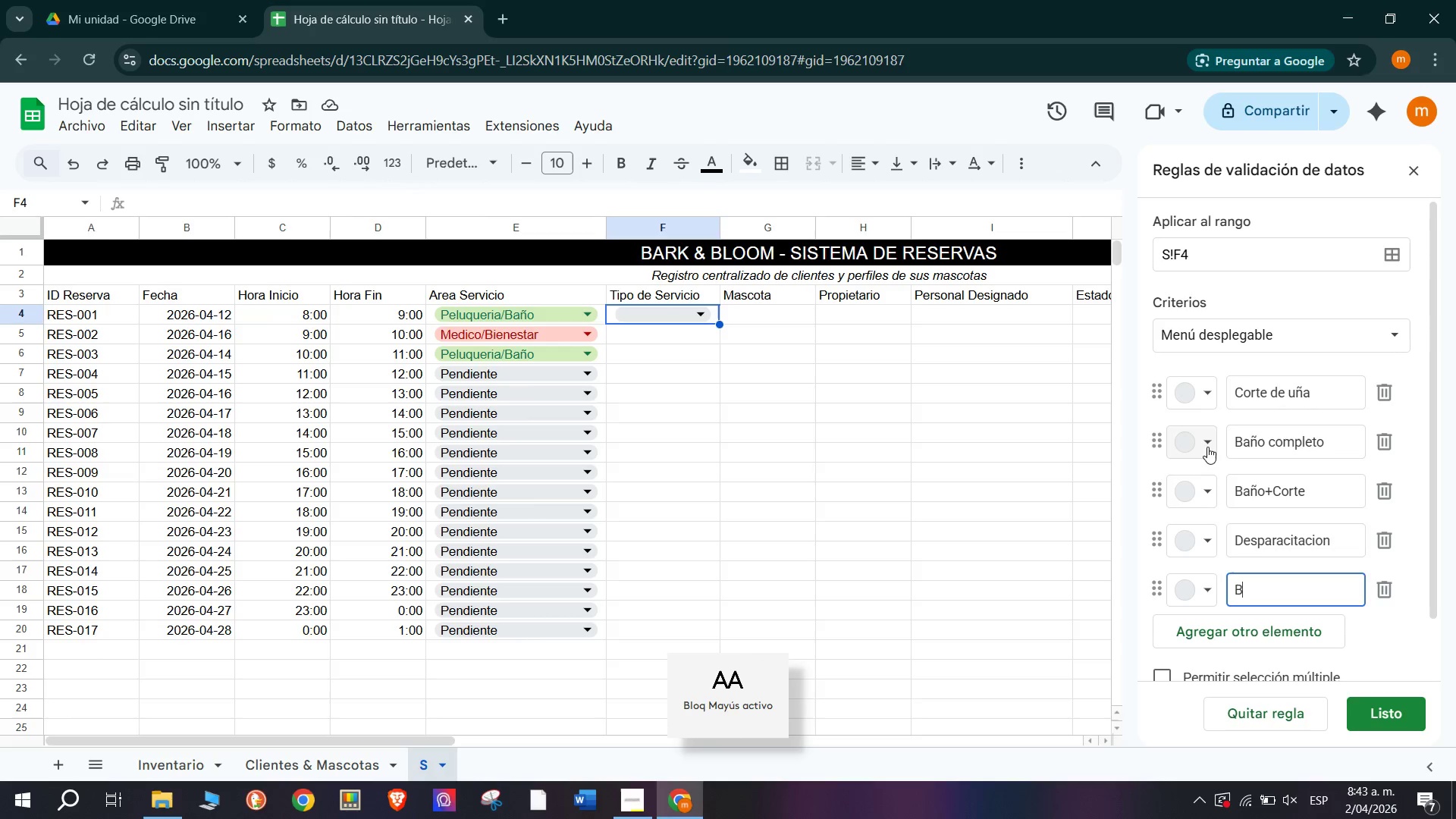 
key(CapsLock)
 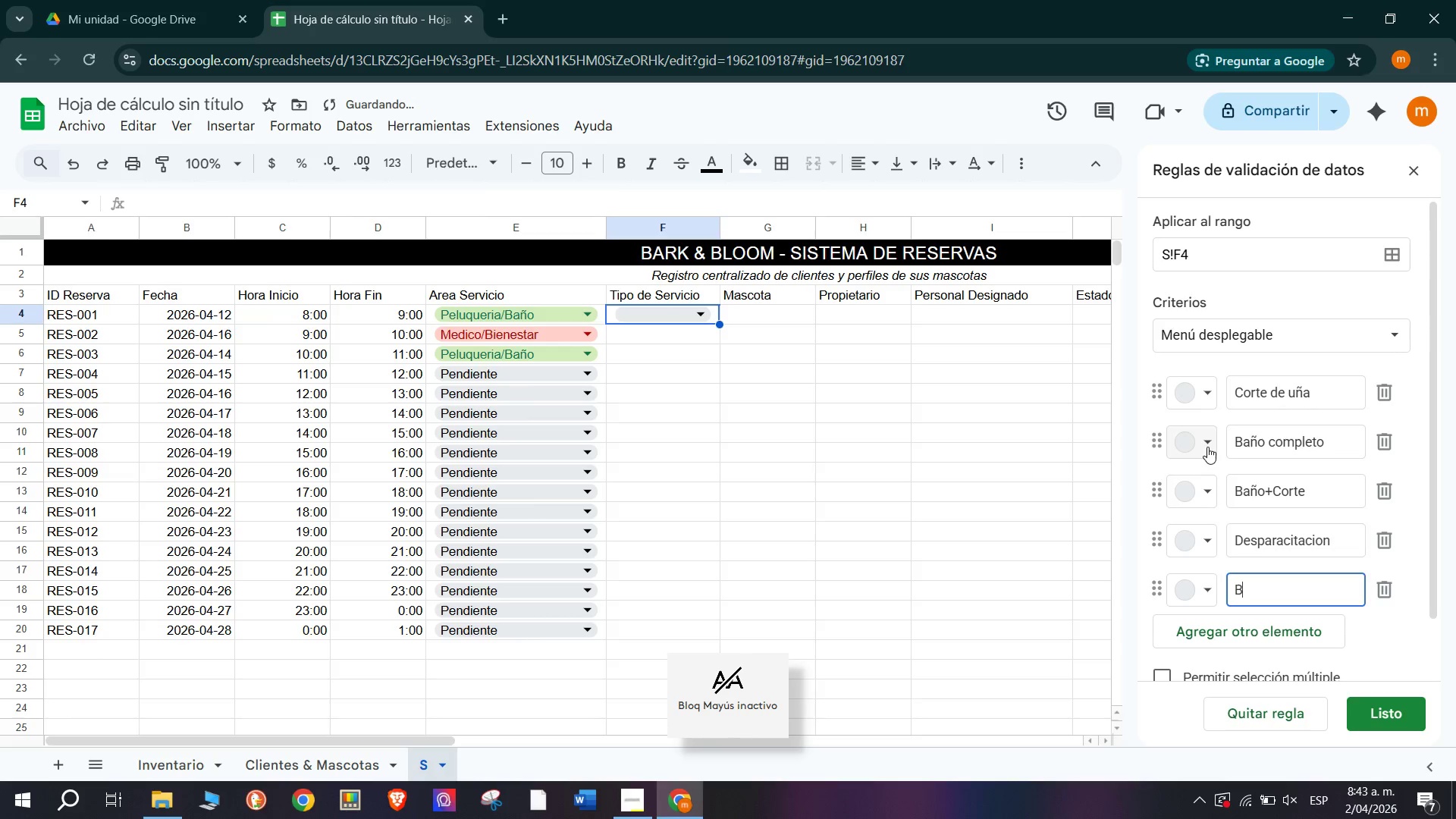 
key(Backspace)
 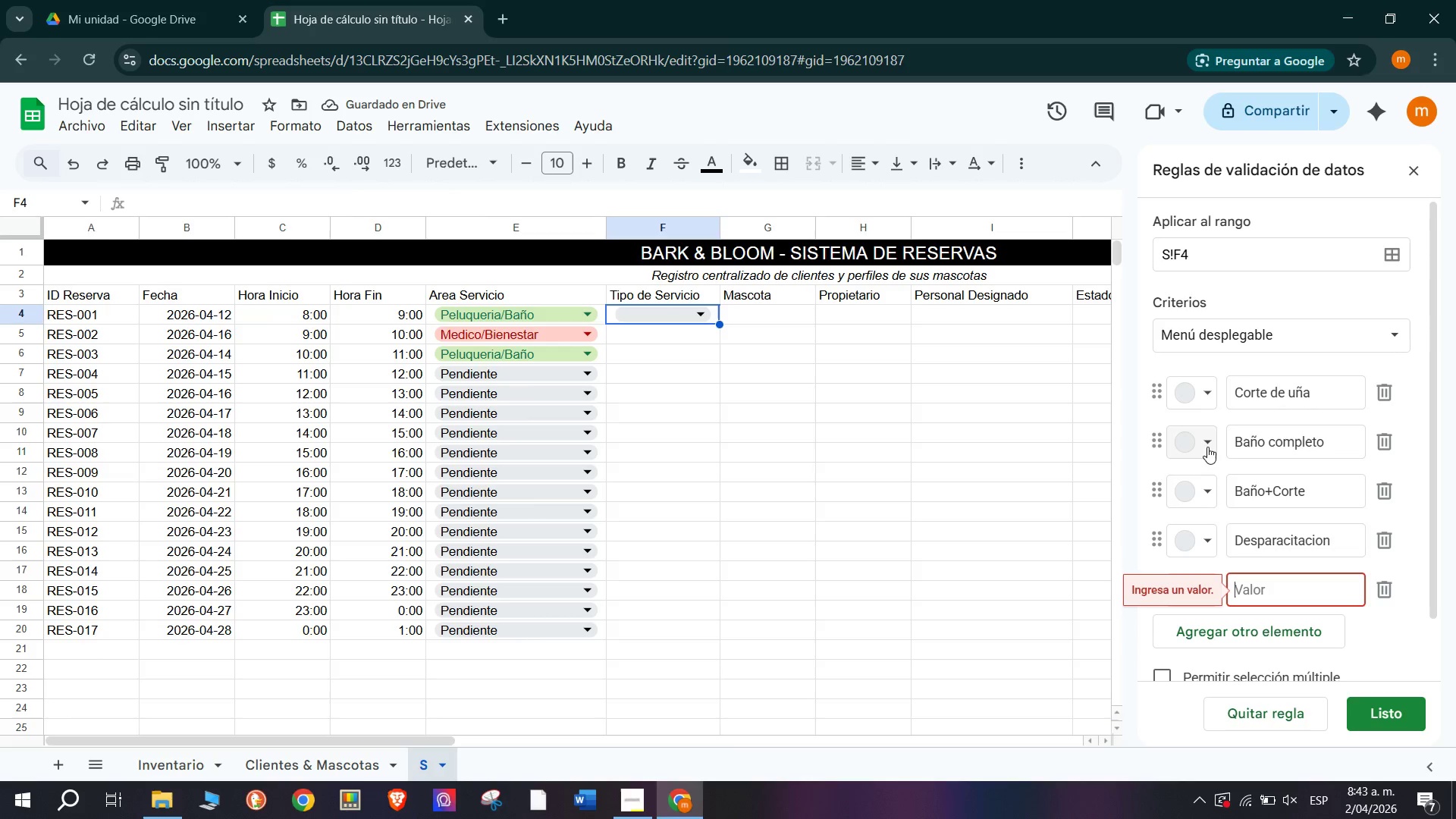 
type(Estet)
 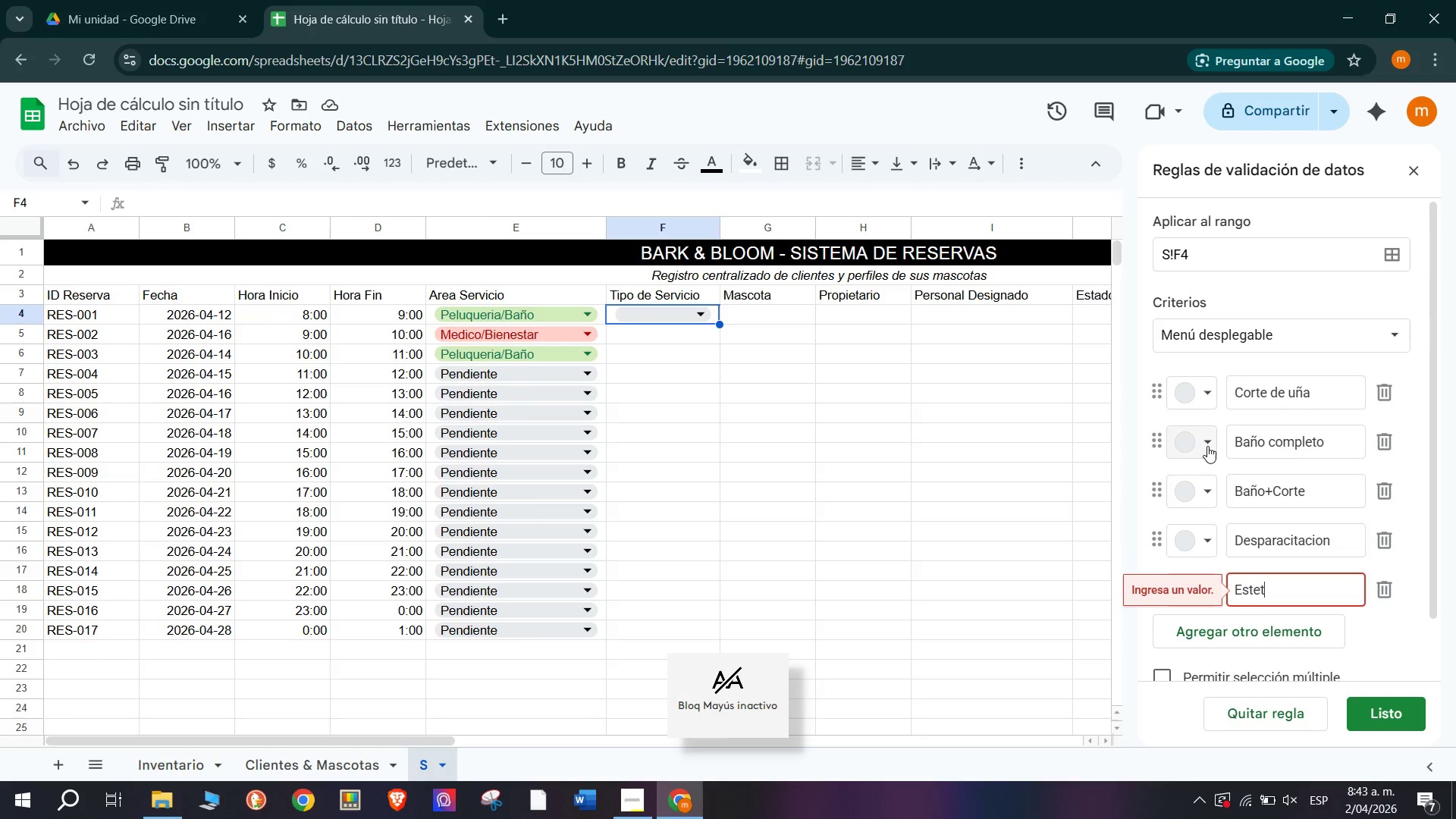 
type(ica Canina)
 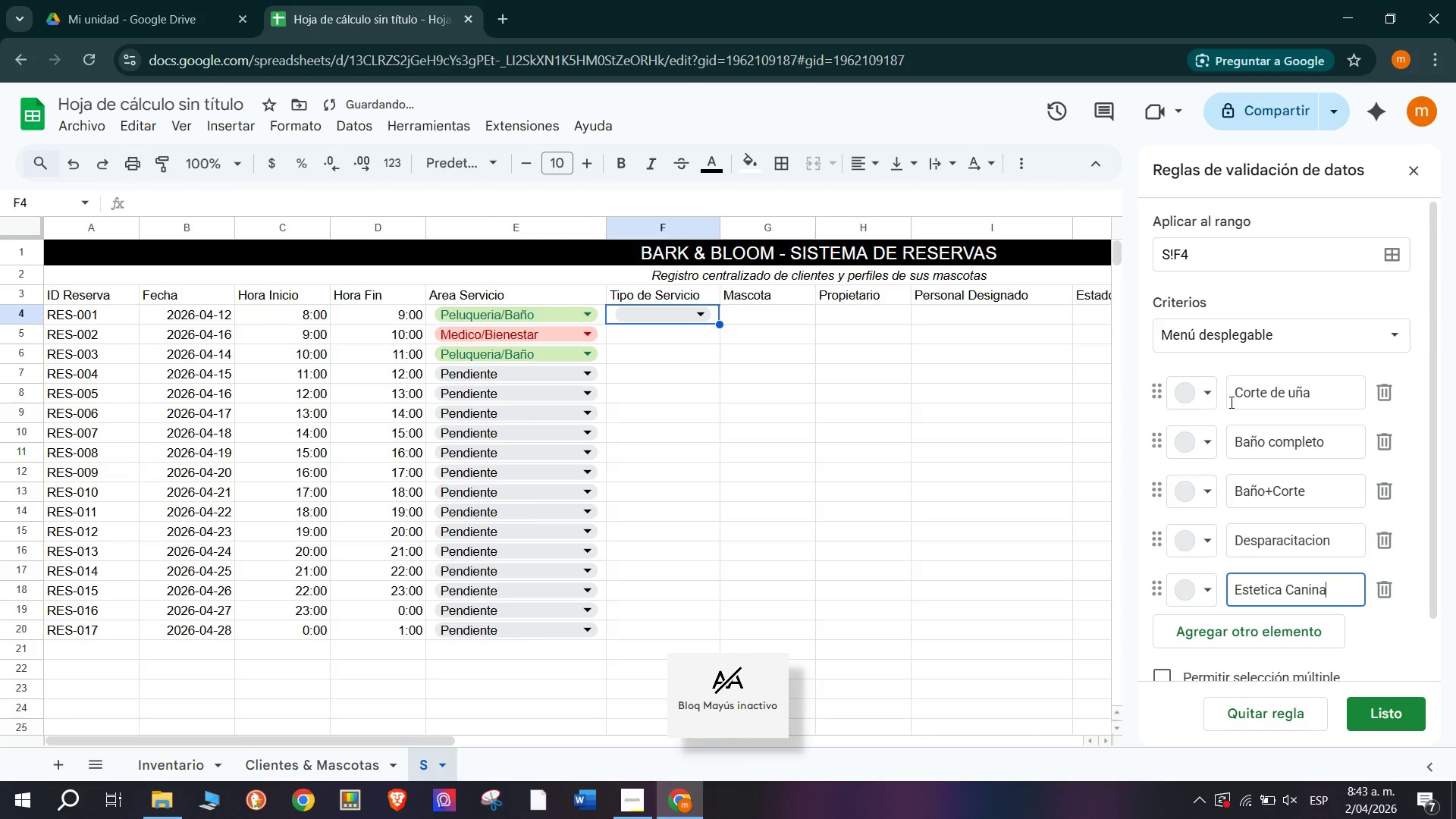 
key(Enter)
 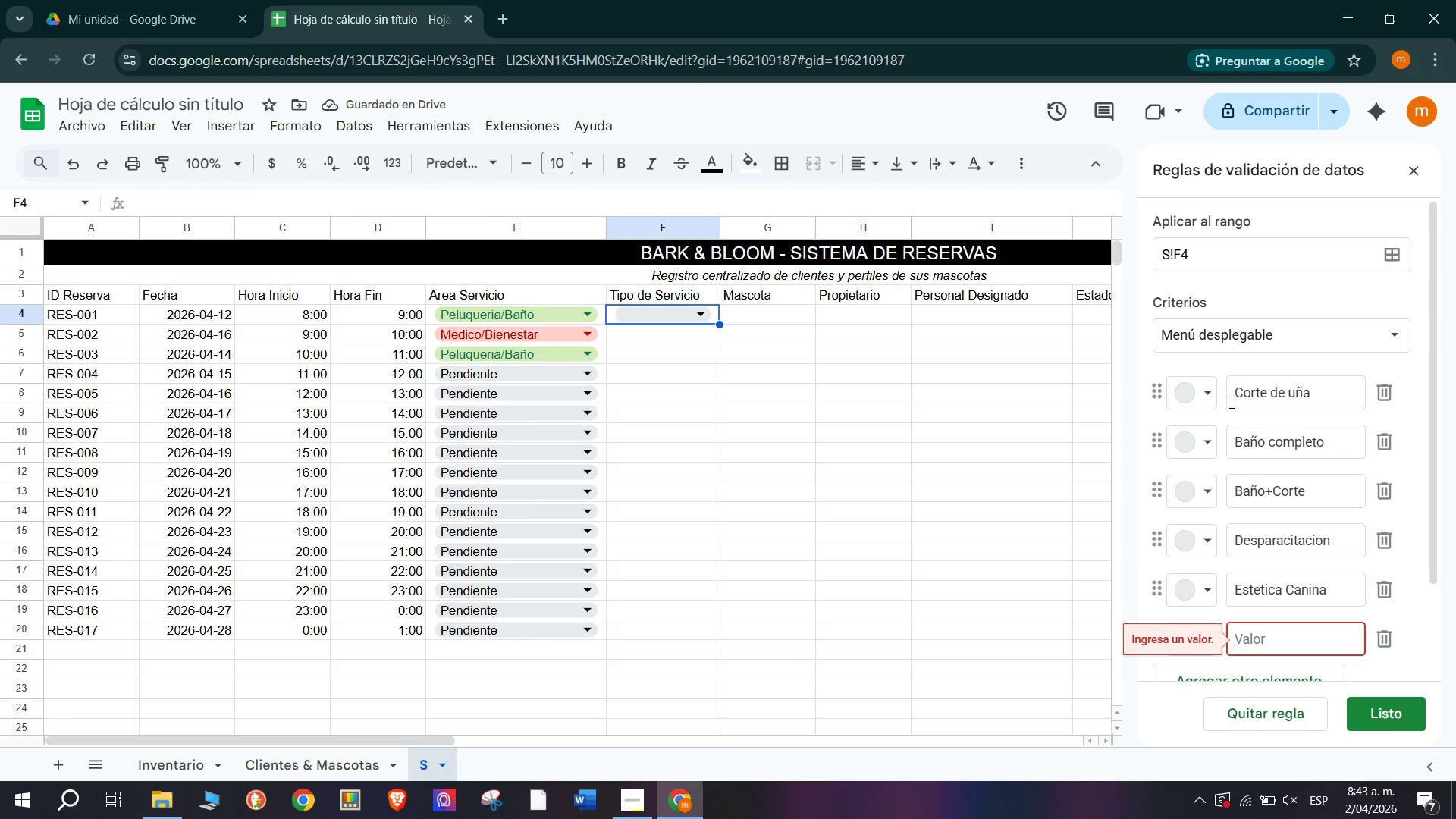 
type(Vacunacion)
 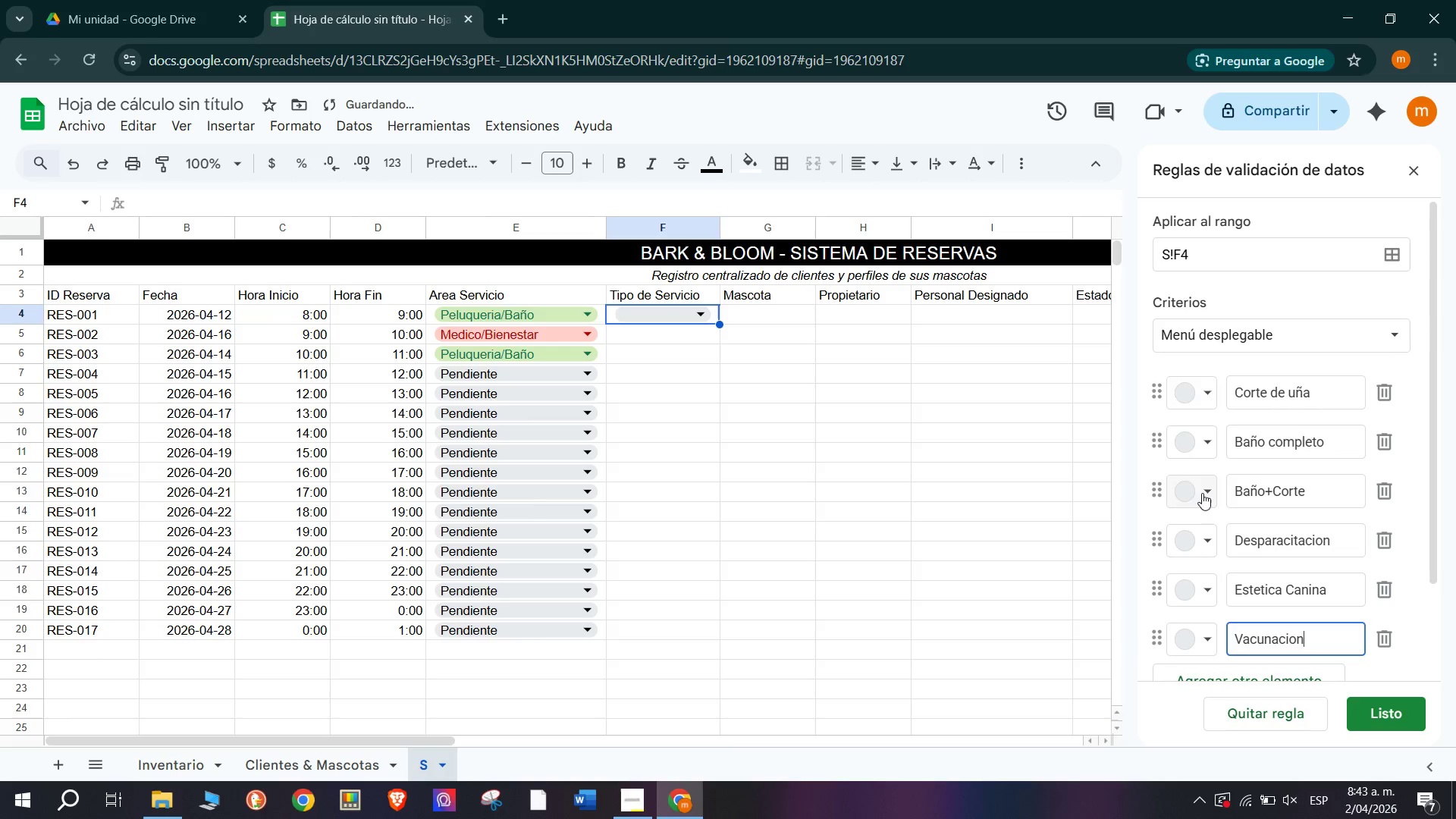 
left_click([1194, 394])
 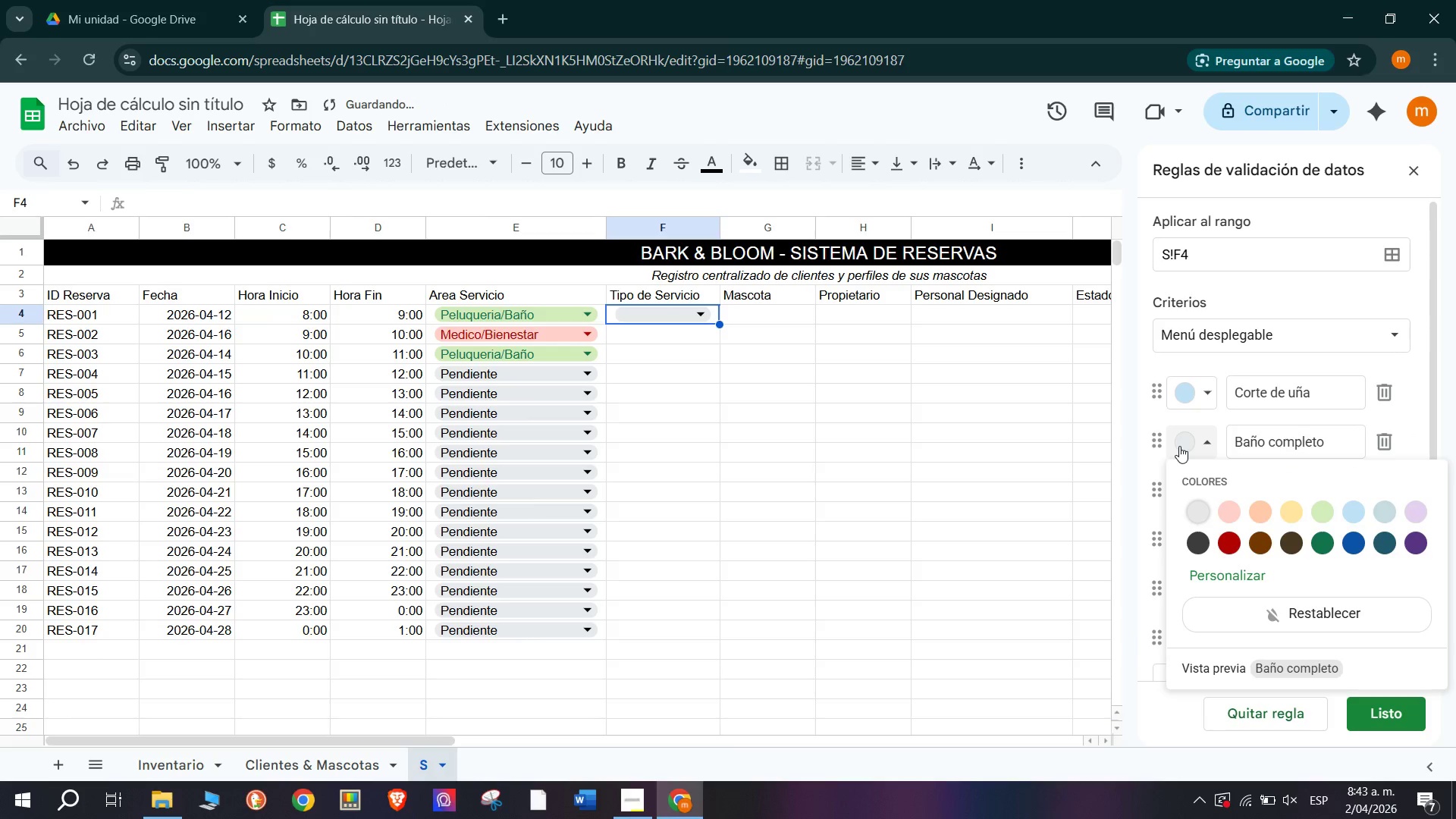 
left_click([1332, 513])
 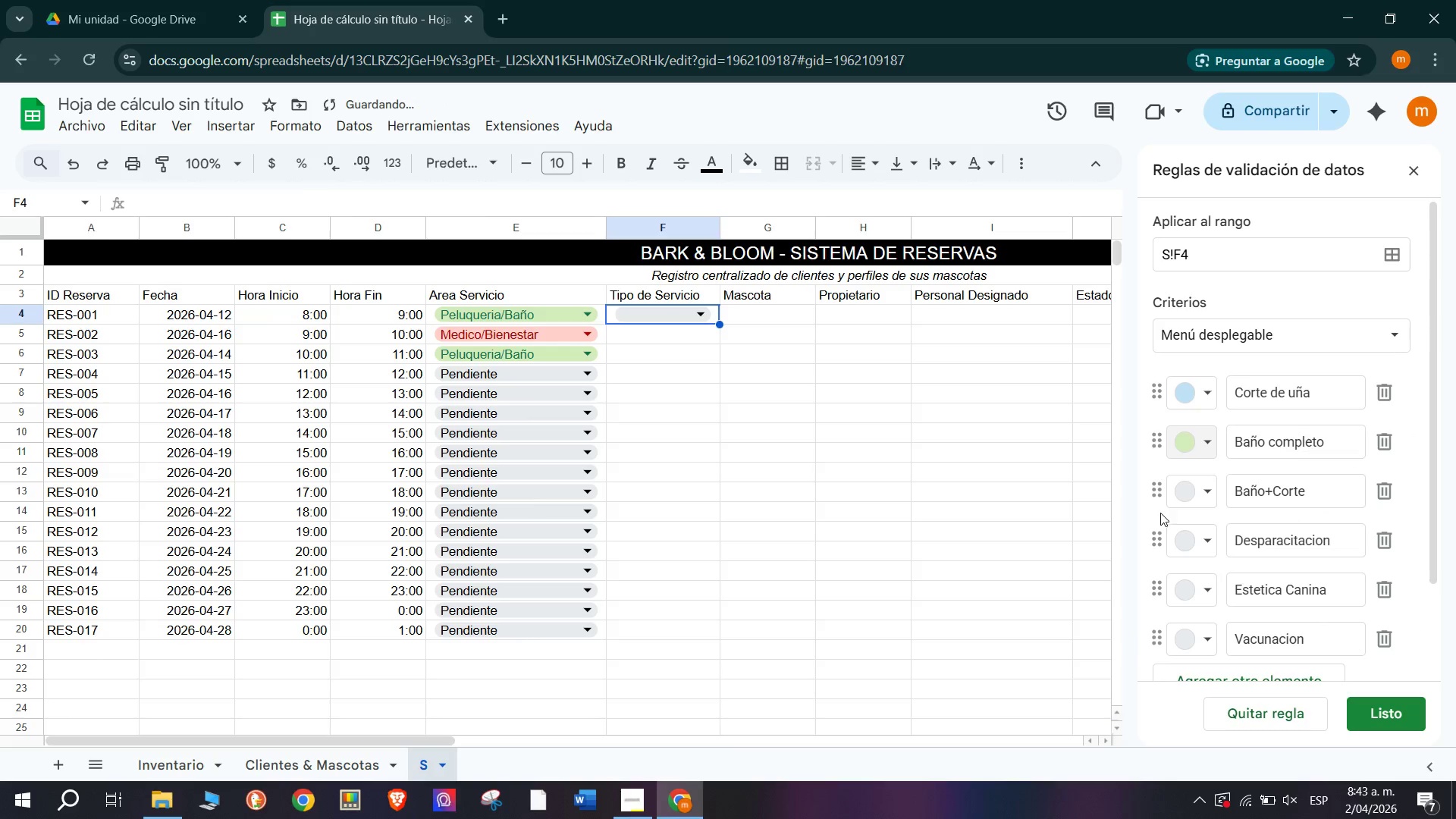 
left_click([1181, 504])
 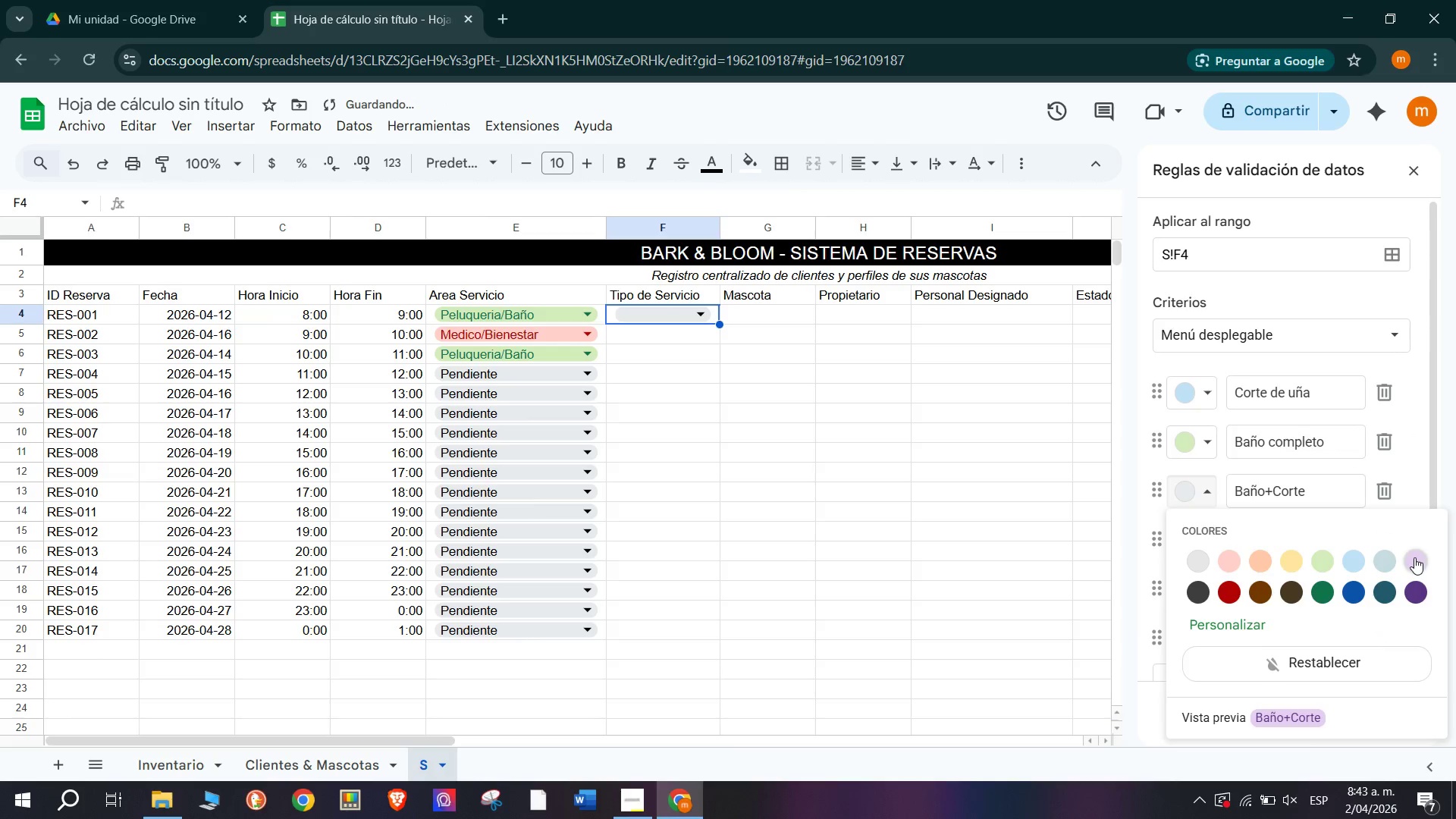 
left_click([1414, 557])
 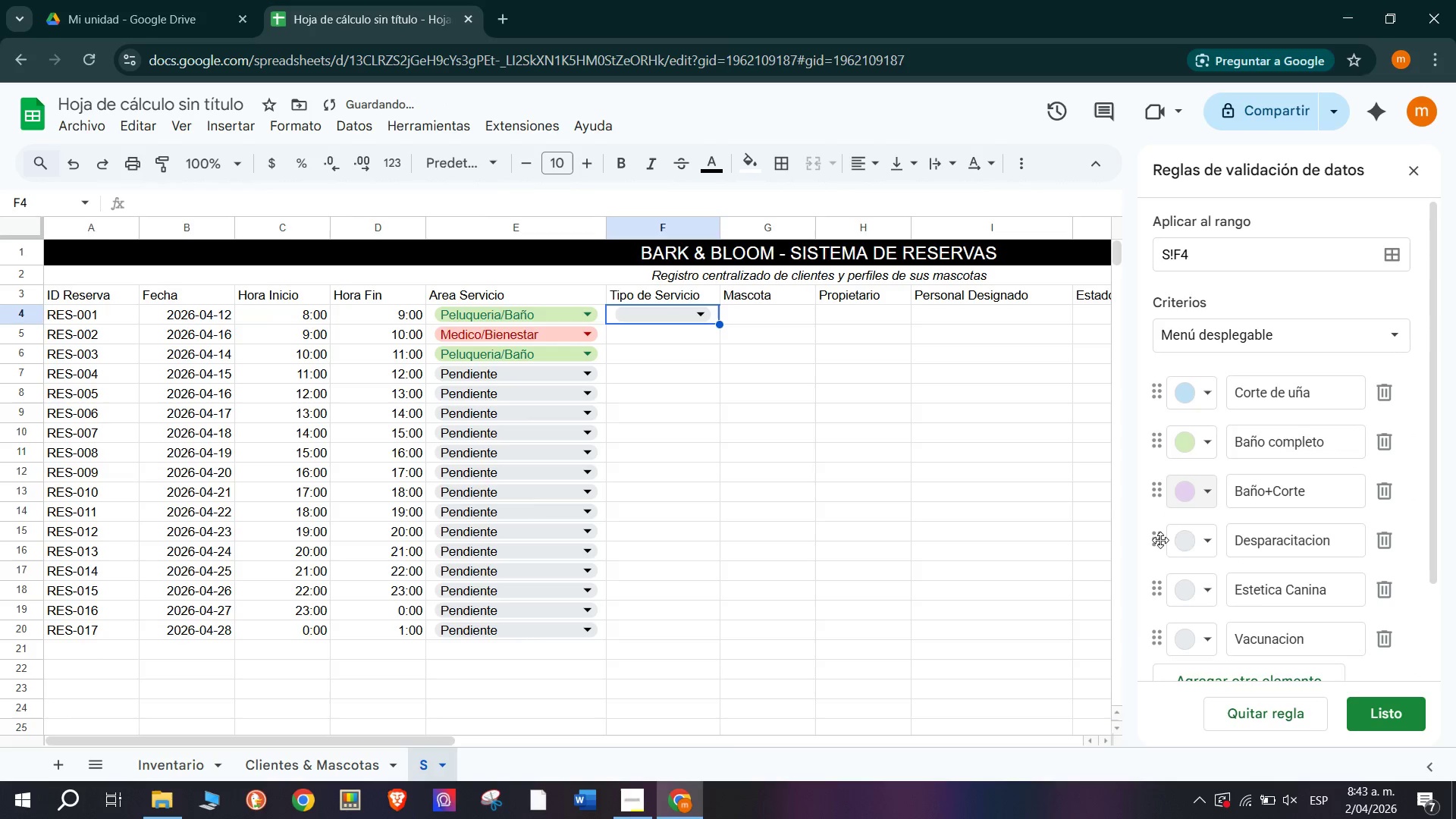 
left_click([1181, 554])
 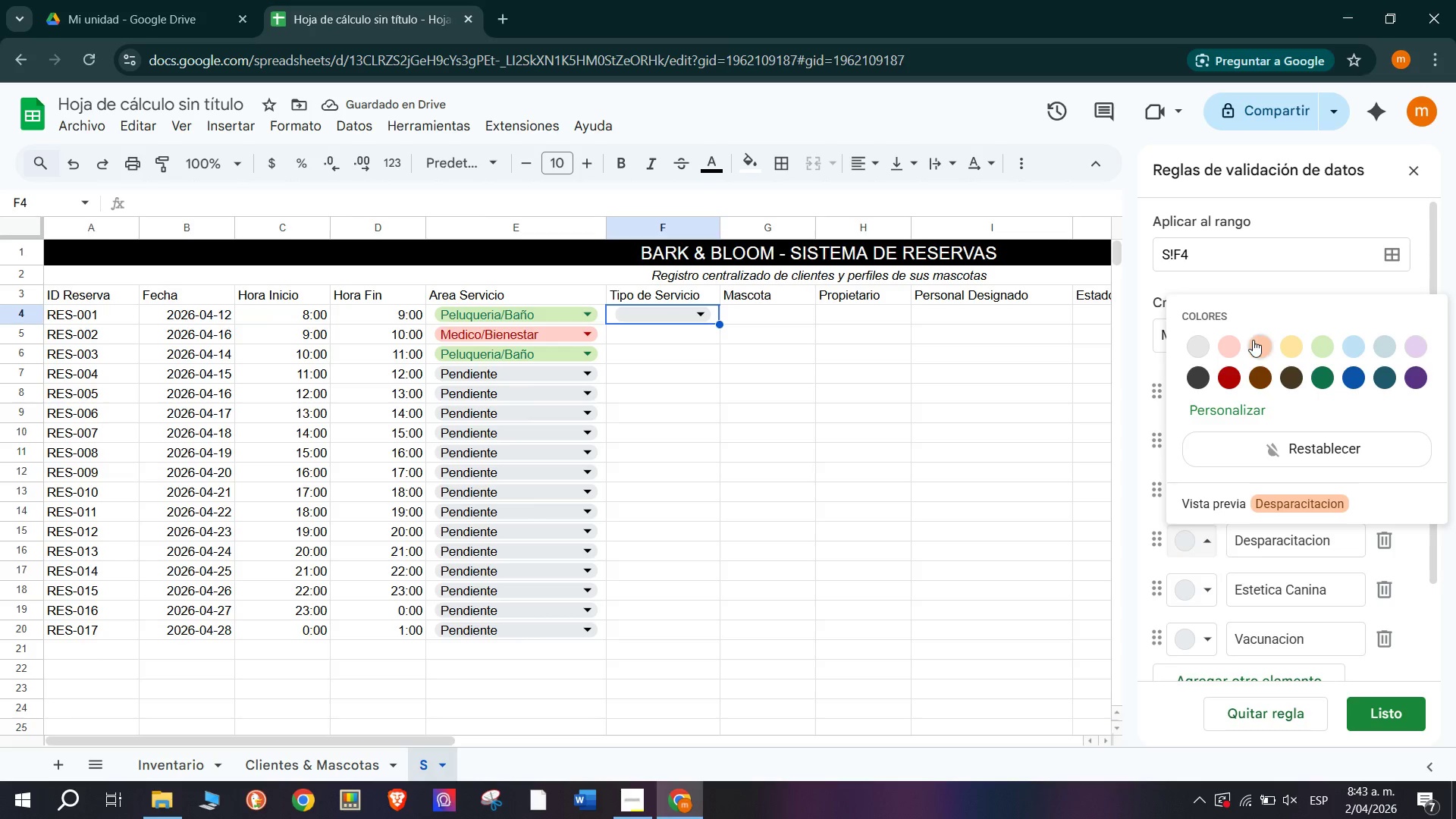 
left_click([1259, 344])
 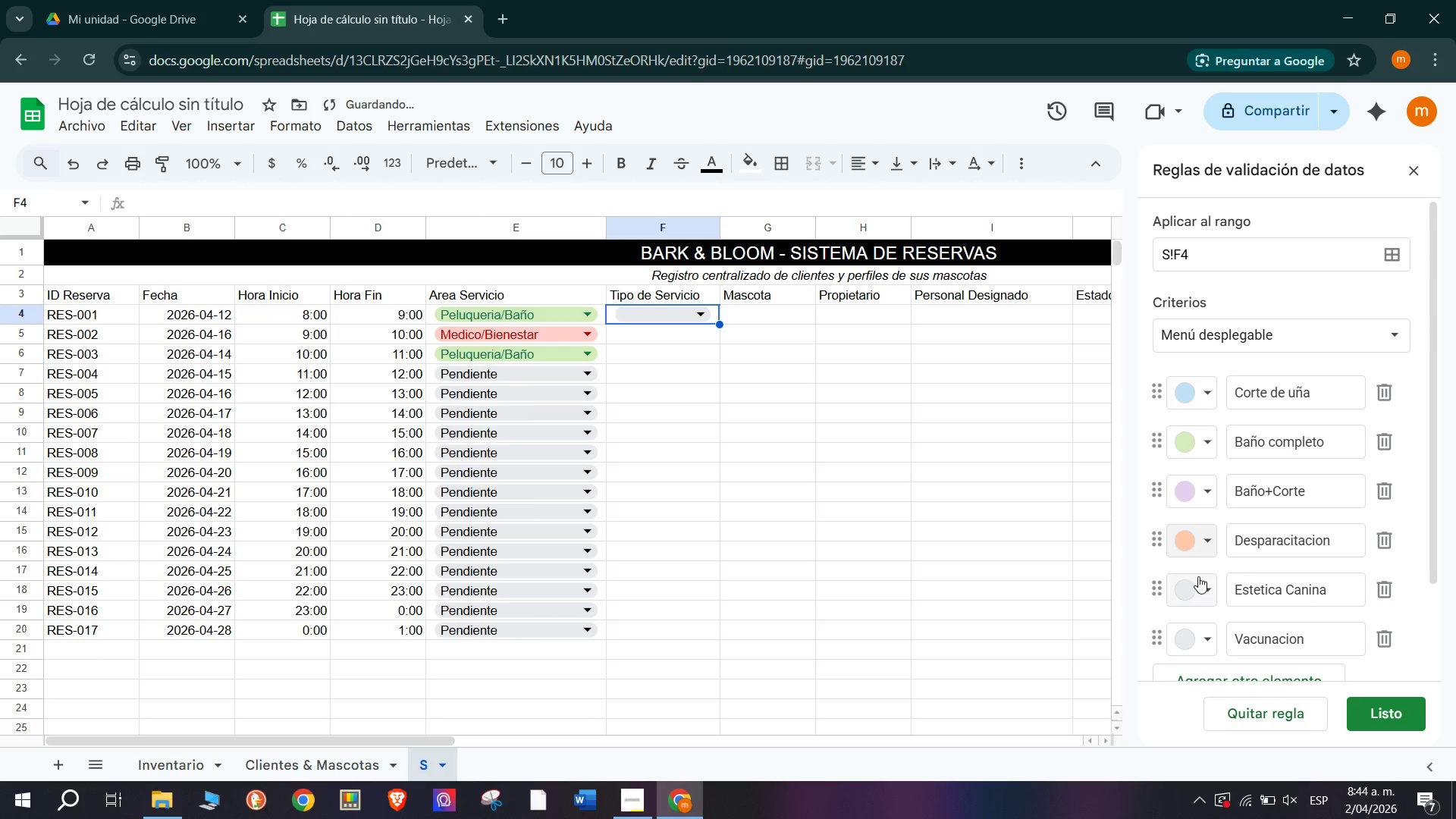 
left_click([1196, 576])
 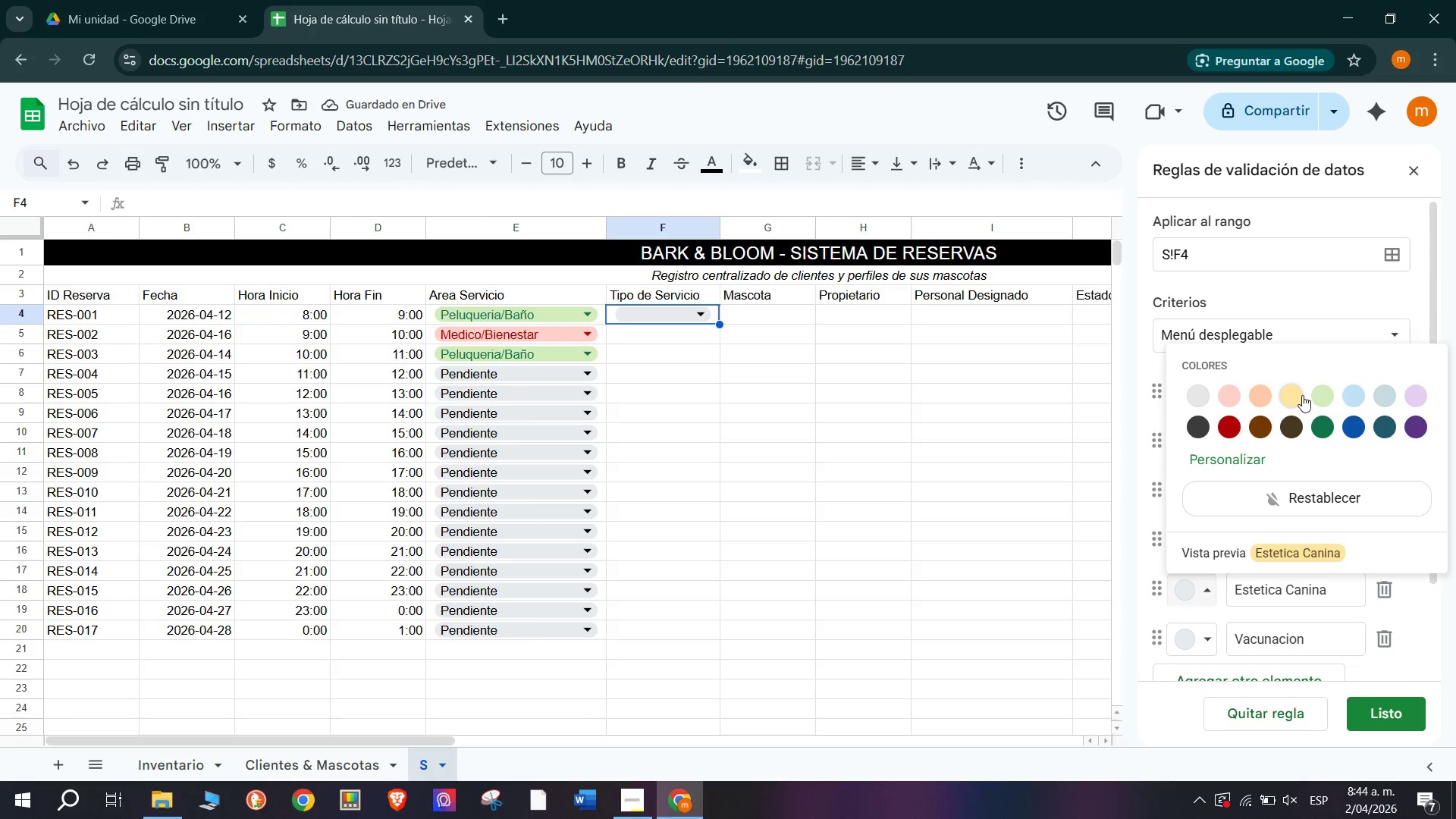 
left_click([1300, 395])
 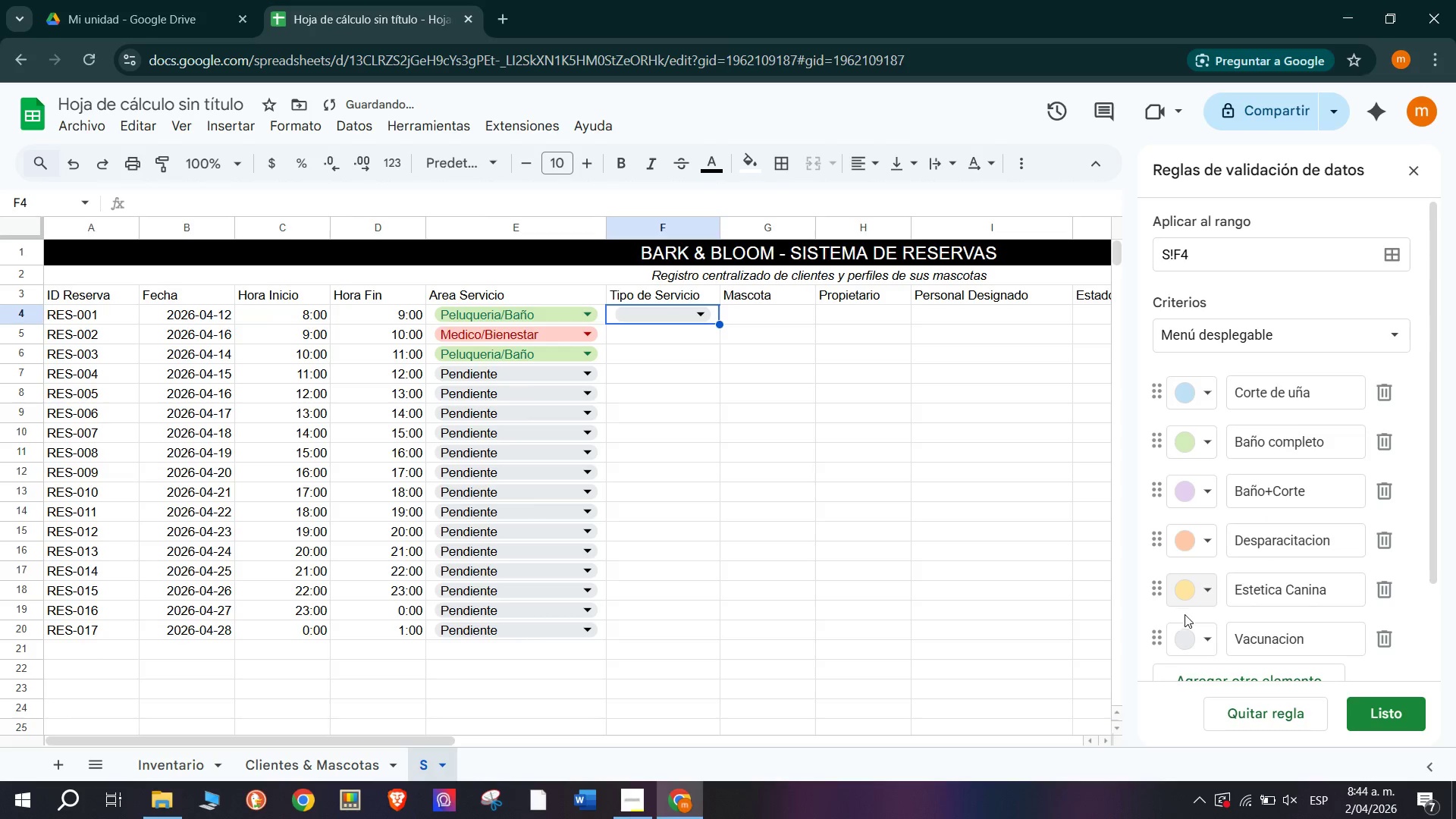 
left_click([1192, 637])
 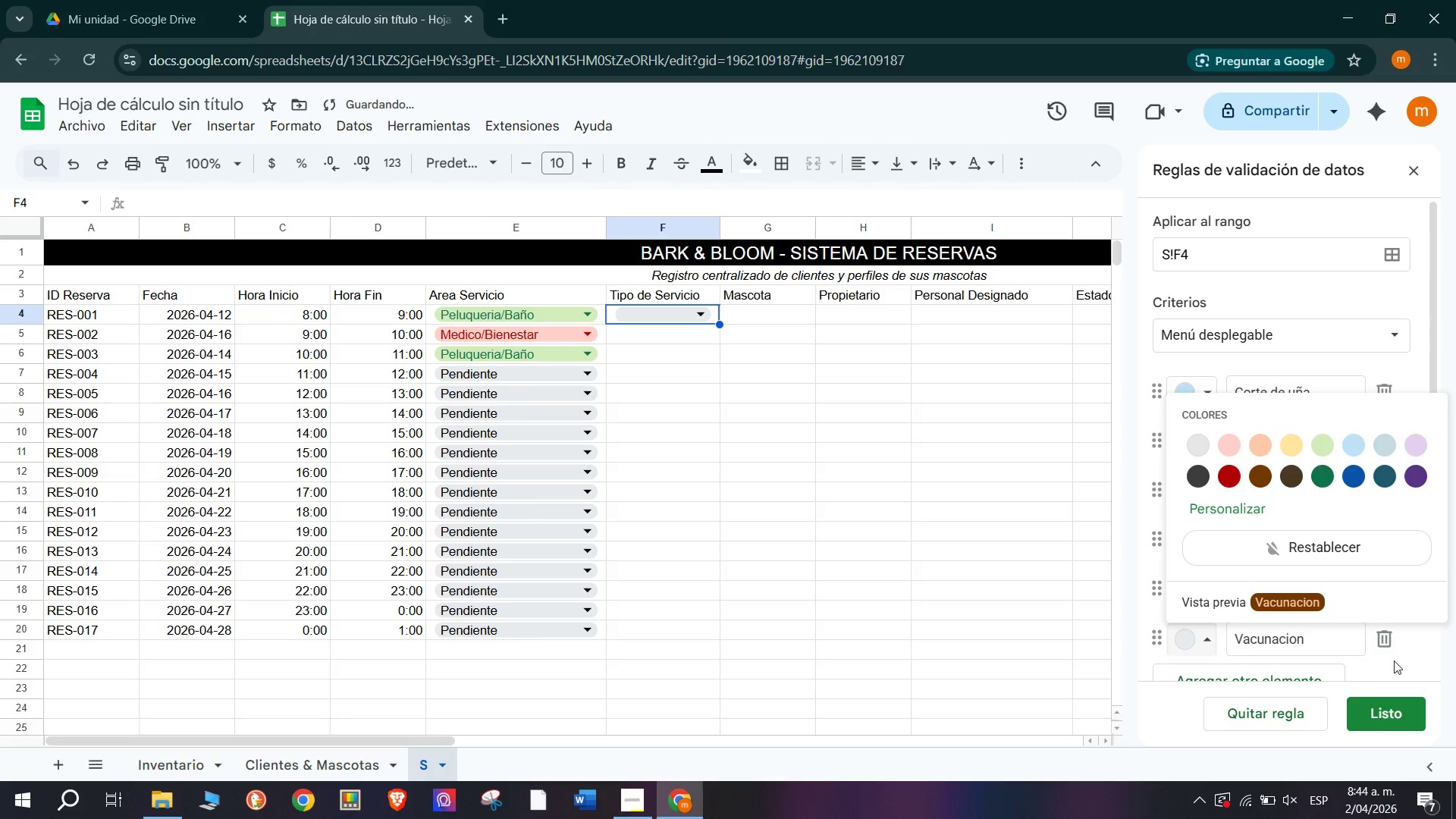 
scroll: coordinate [1331, 604], scroll_direction: down, amount: 1.0
 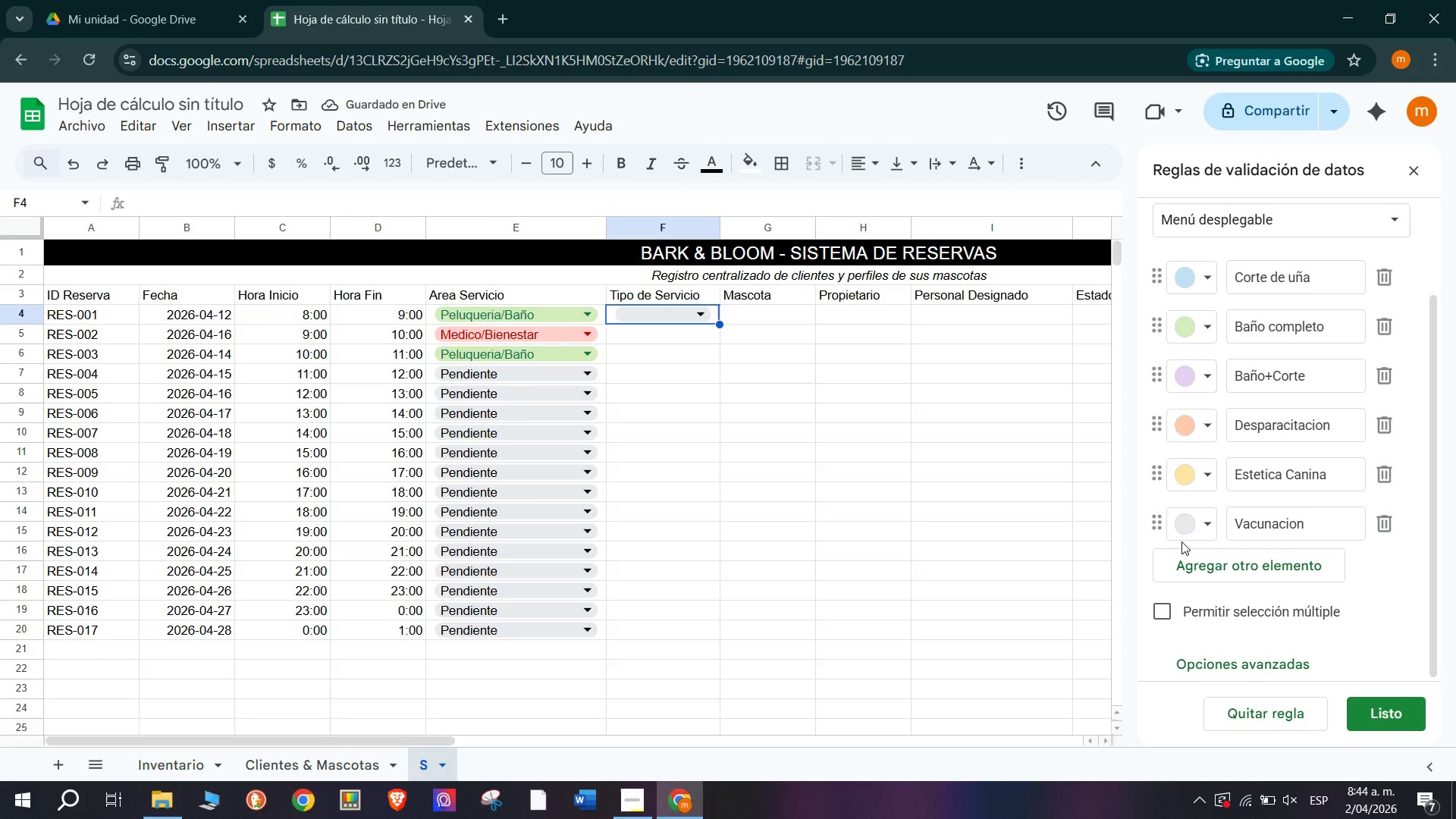 
left_click([1181, 541])
 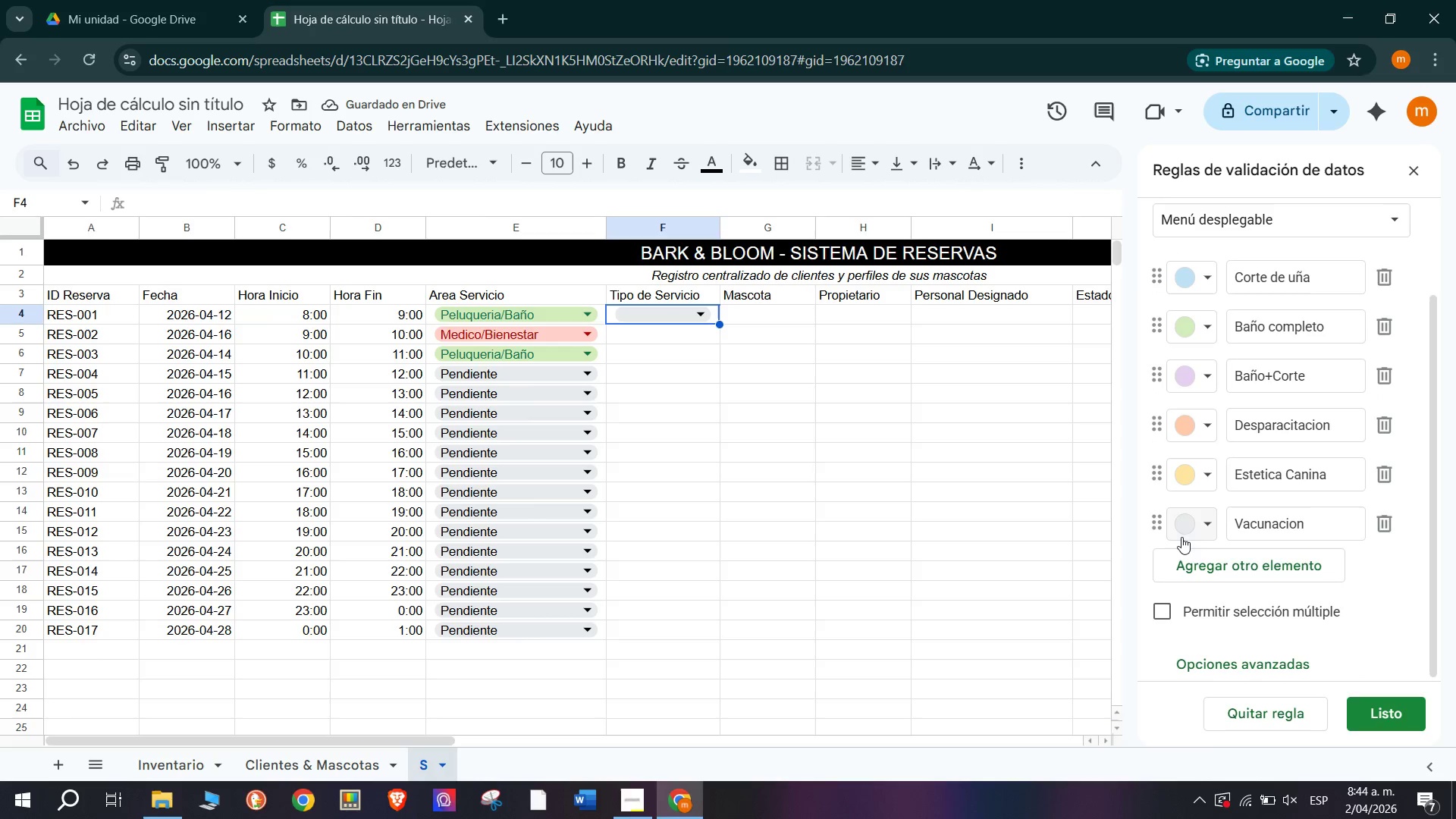 
left_click([1181, 535])
 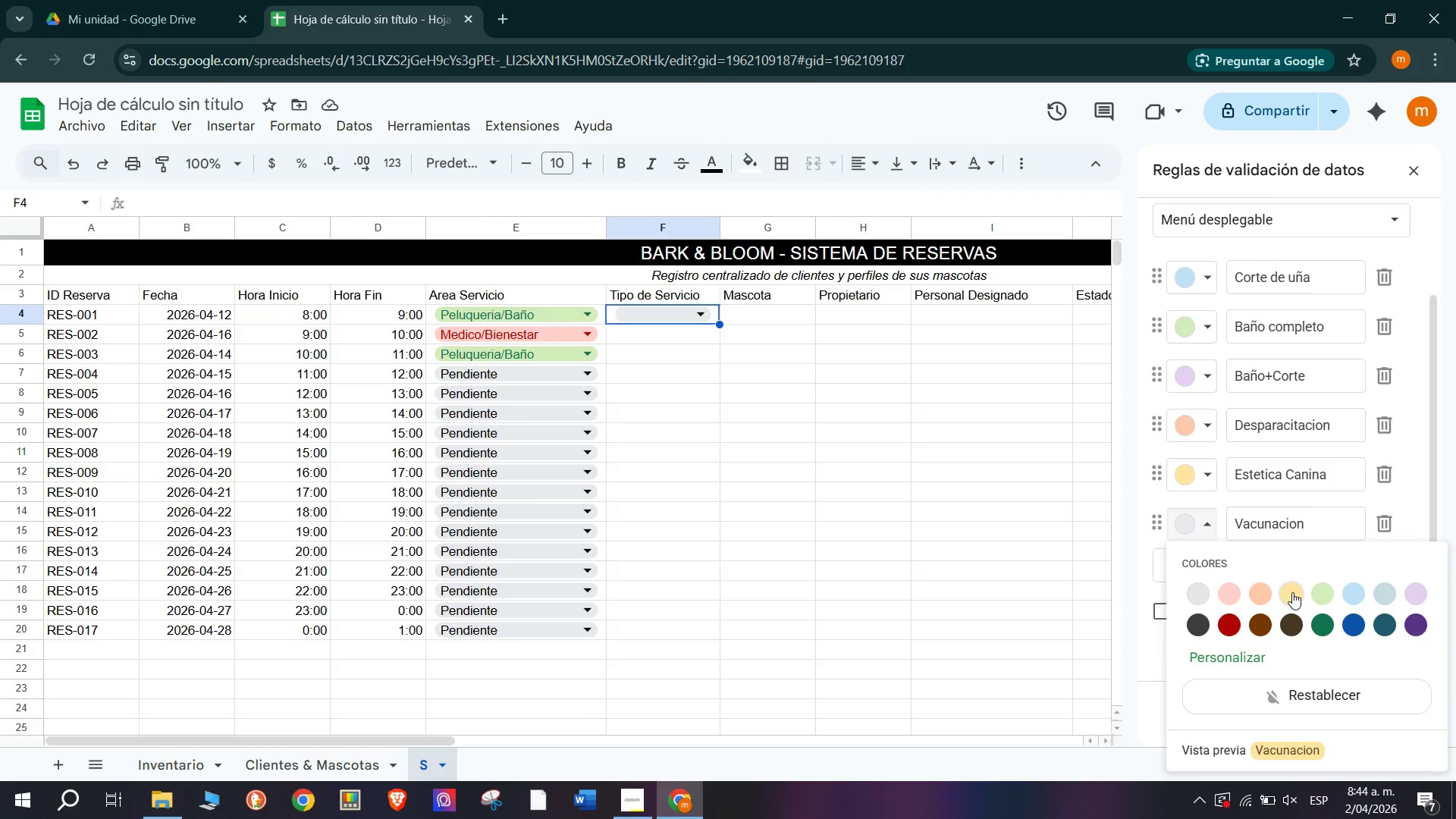 
left_click([1292, 592])
 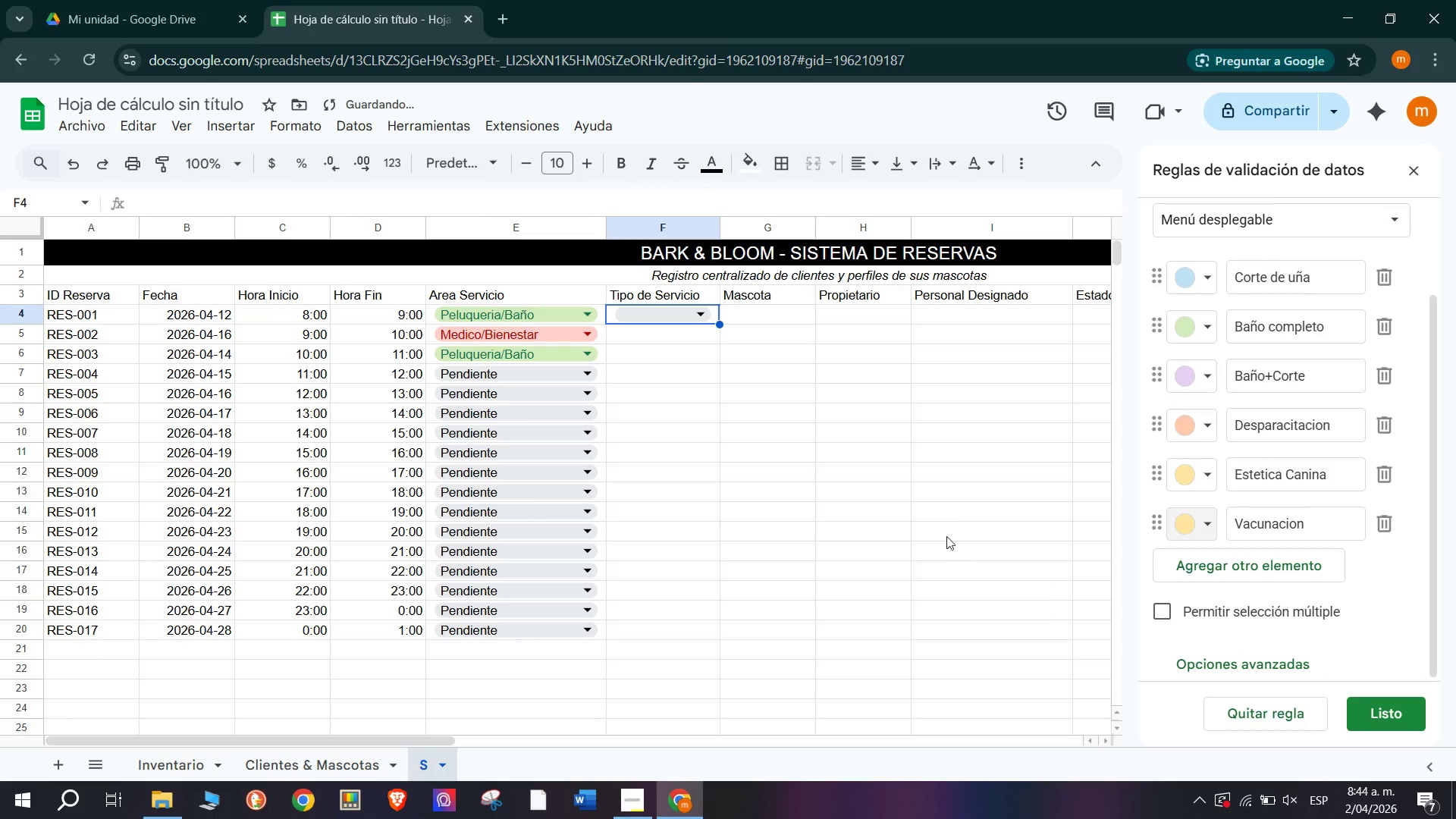 
left_click([949, 513])
 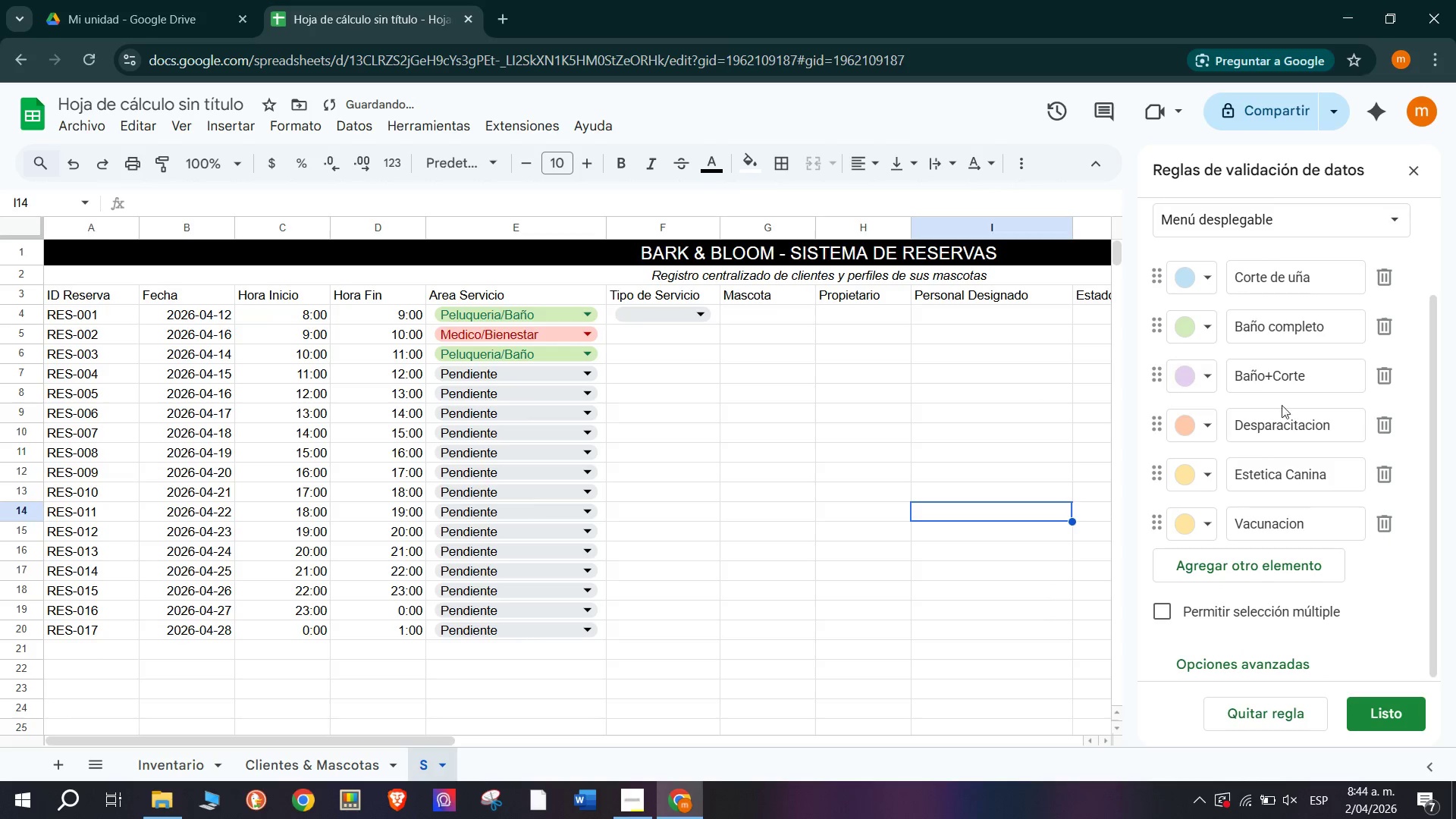 
left_click([1200, 482])
 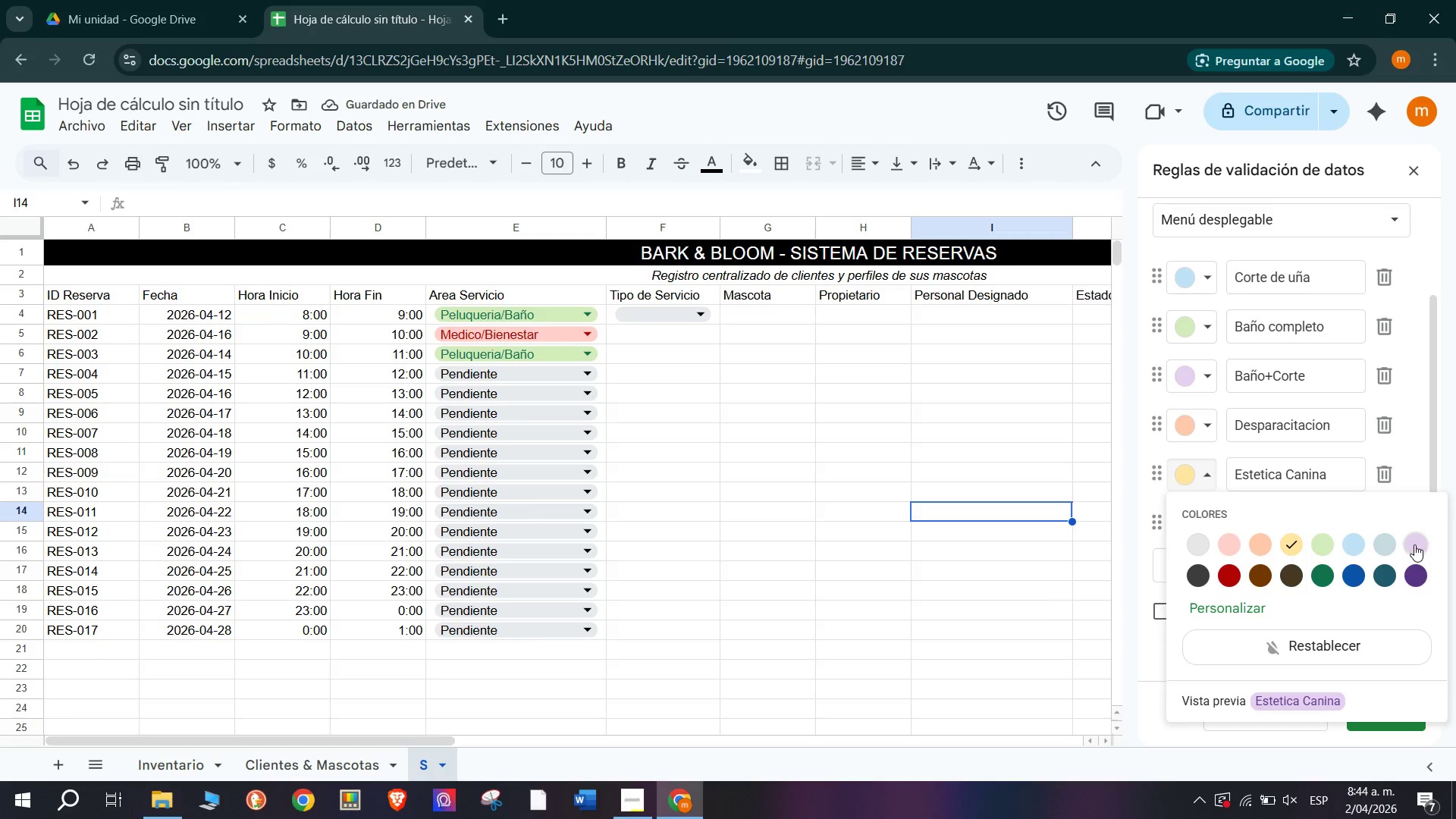 
left_click([1415, 544])
 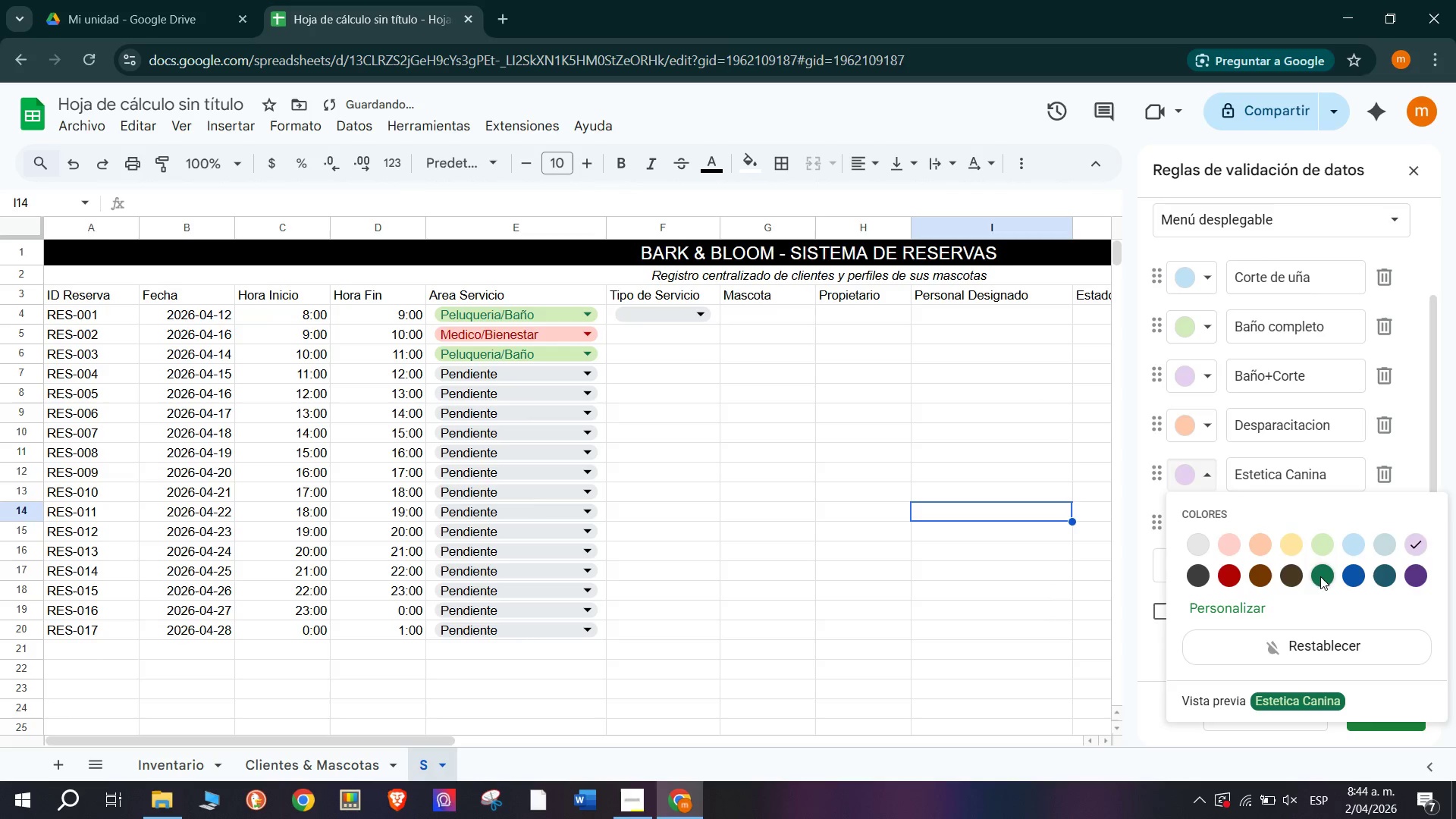 
left_click([1350, 577])
 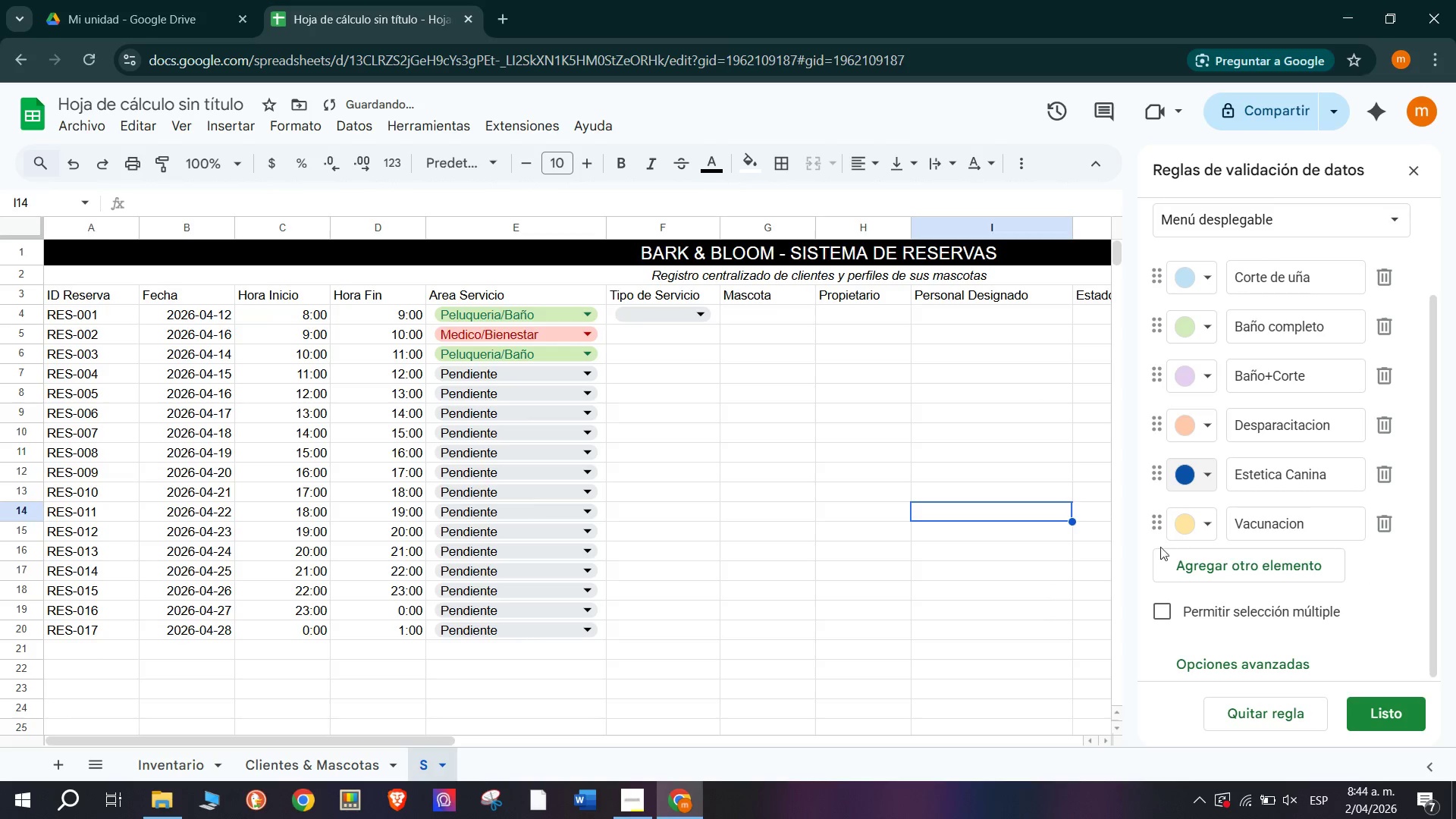 
left_click([1181, 538])
 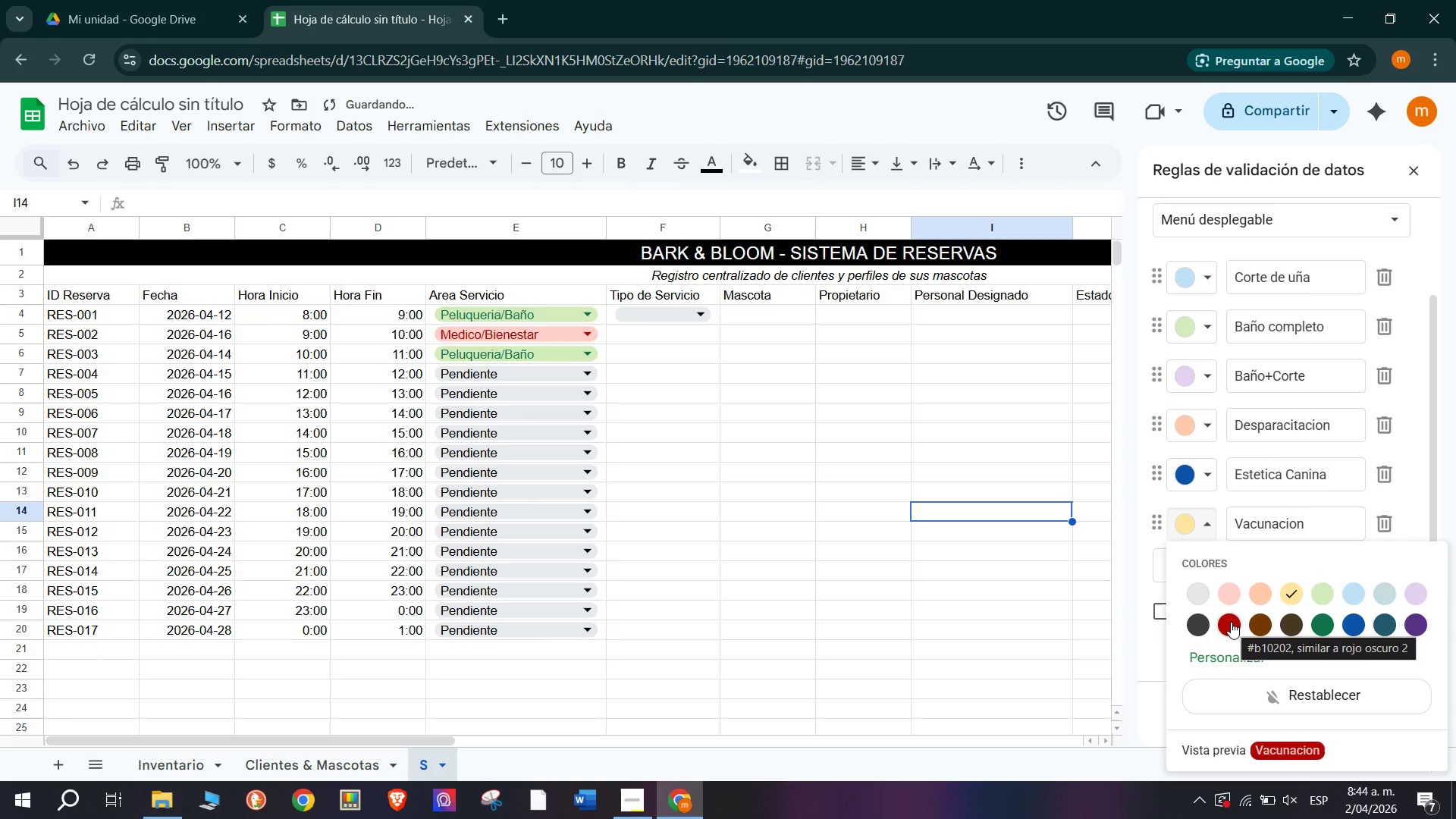 
double_click([1003, 535])
 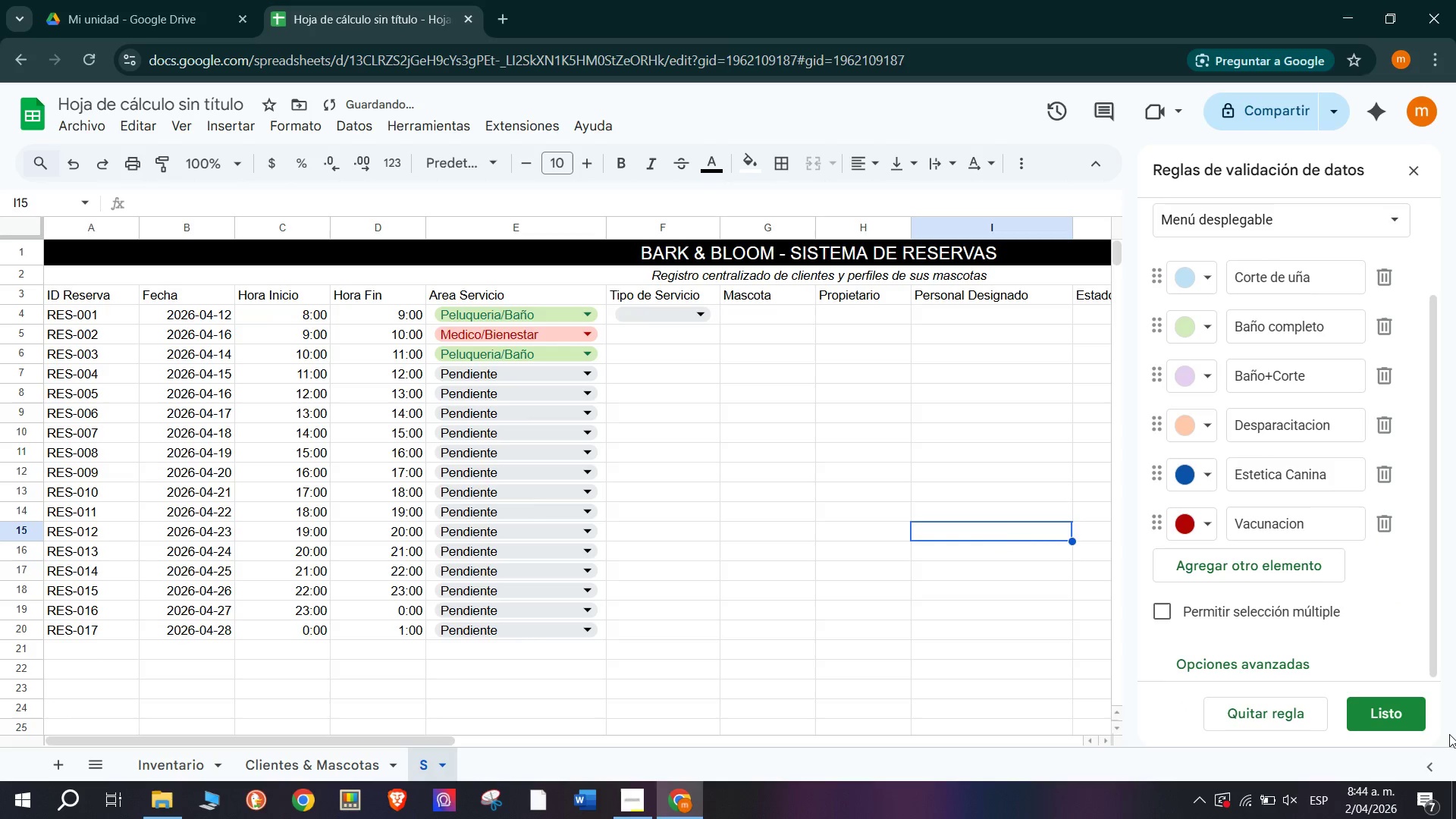 
left_click([1386, 707])
 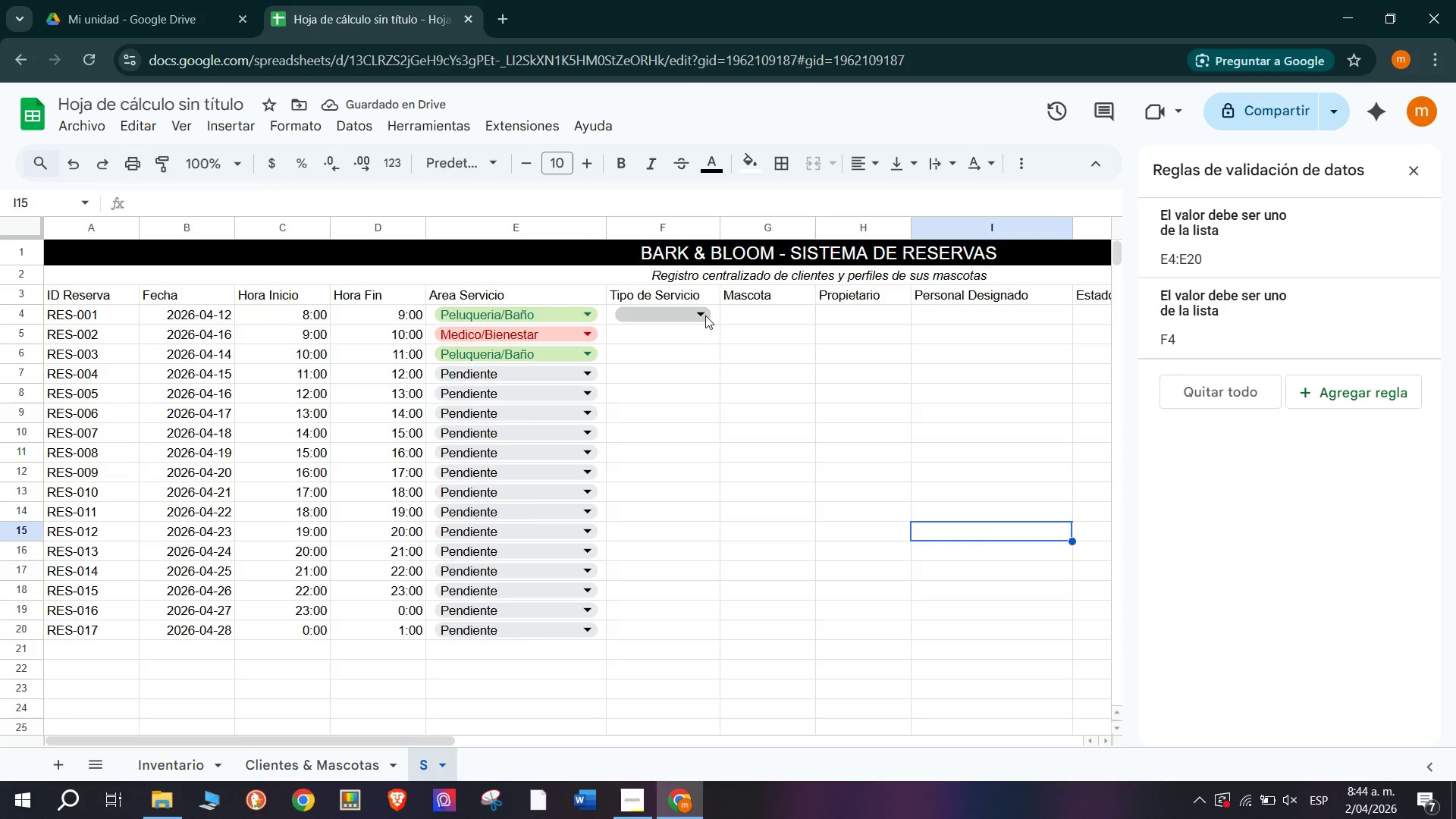 
left_click([712, 314])
 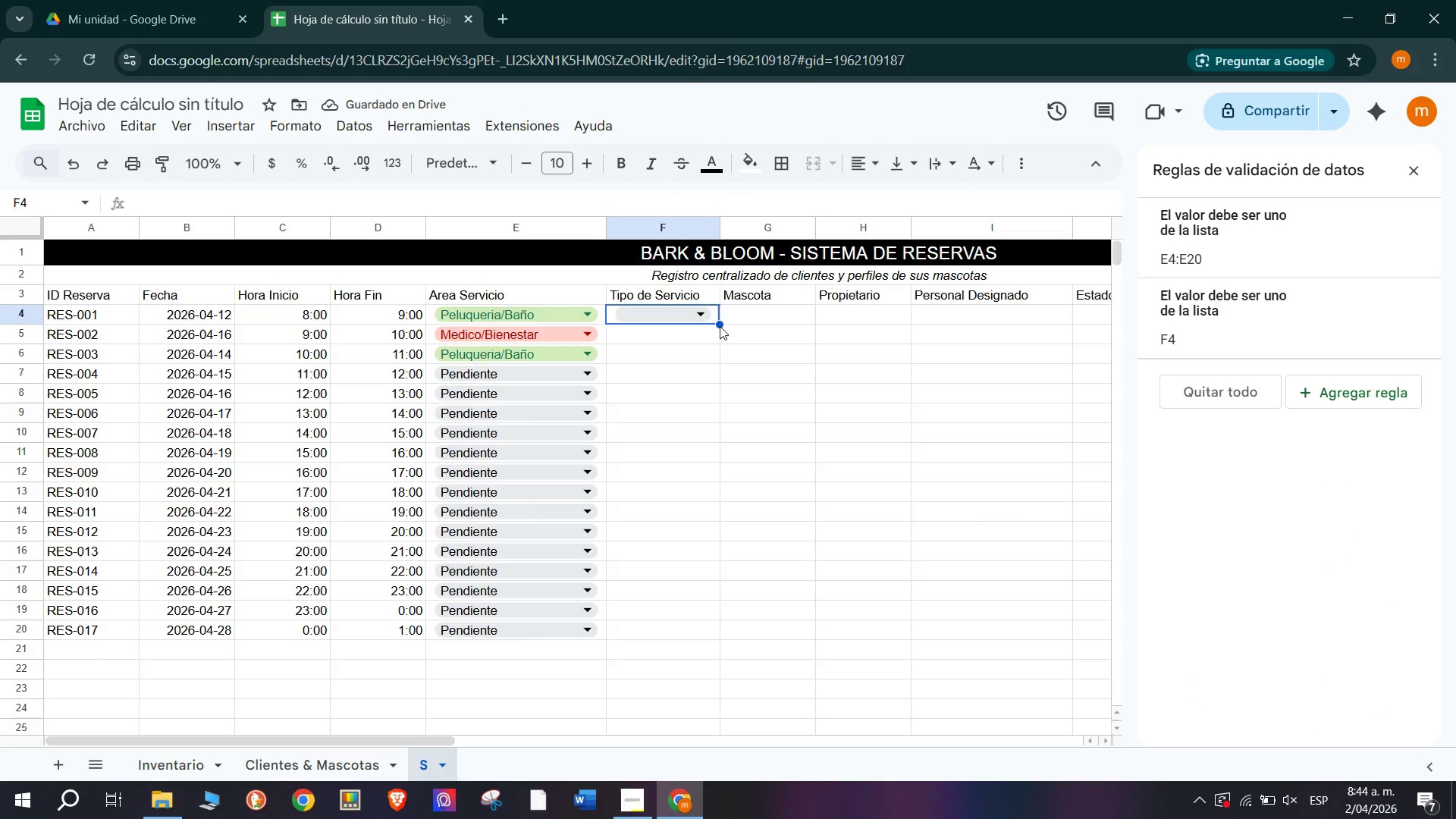 
left_click_drag(start_coordinate=[720, 322], to_coordinate=[731, 637])
 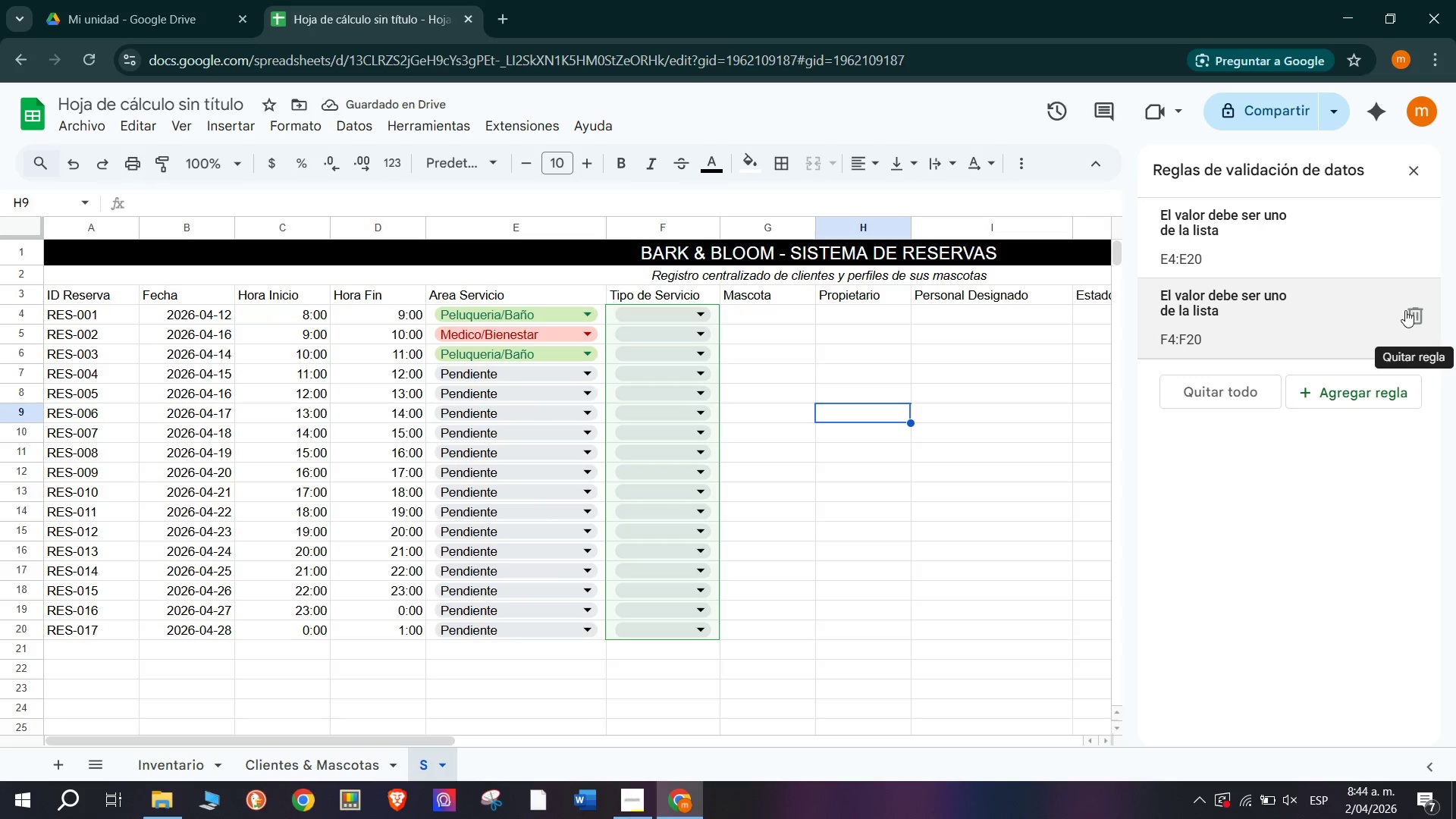 
left_click([1125, 410])
 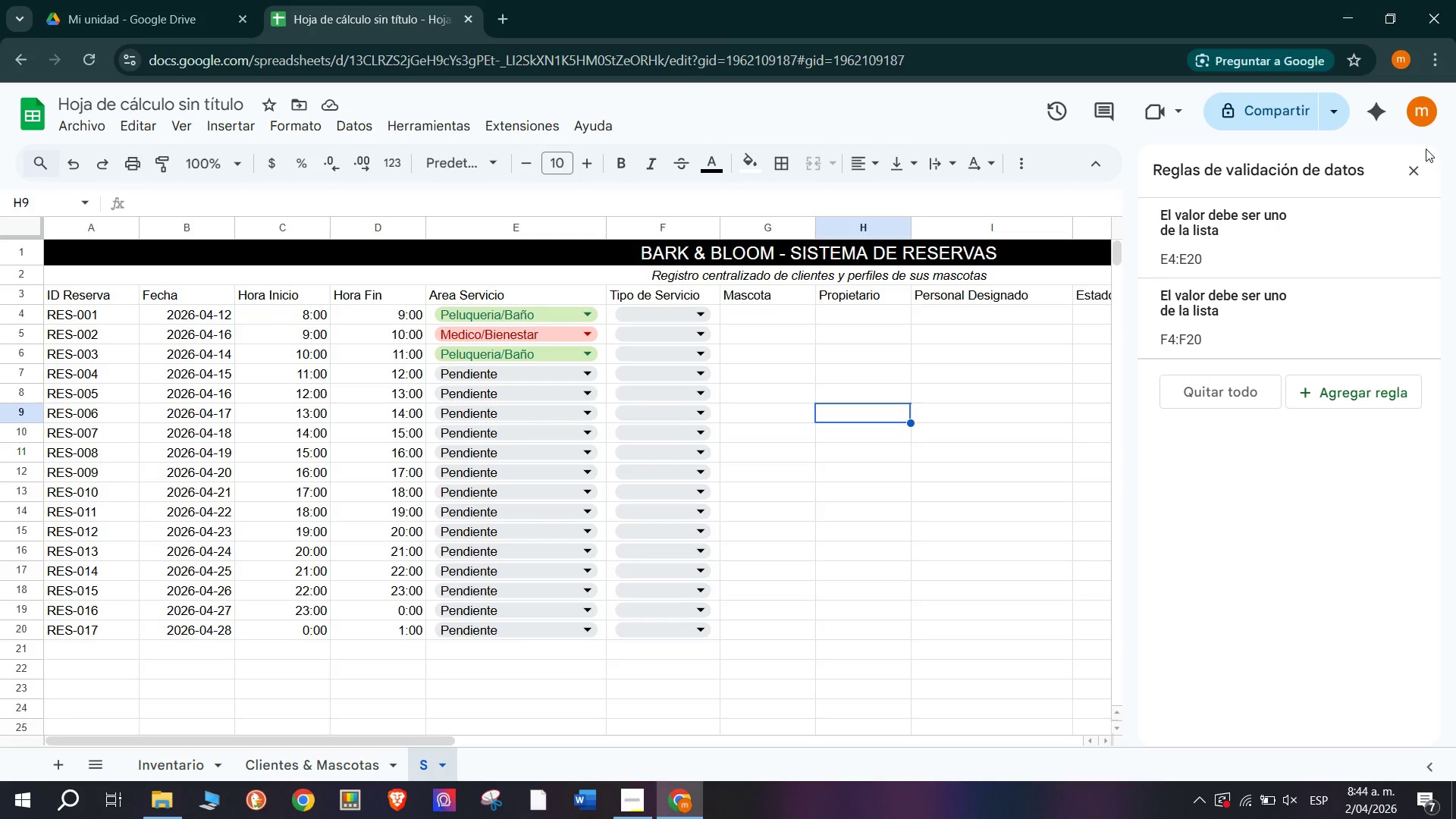 
left_click([1416, 173])
 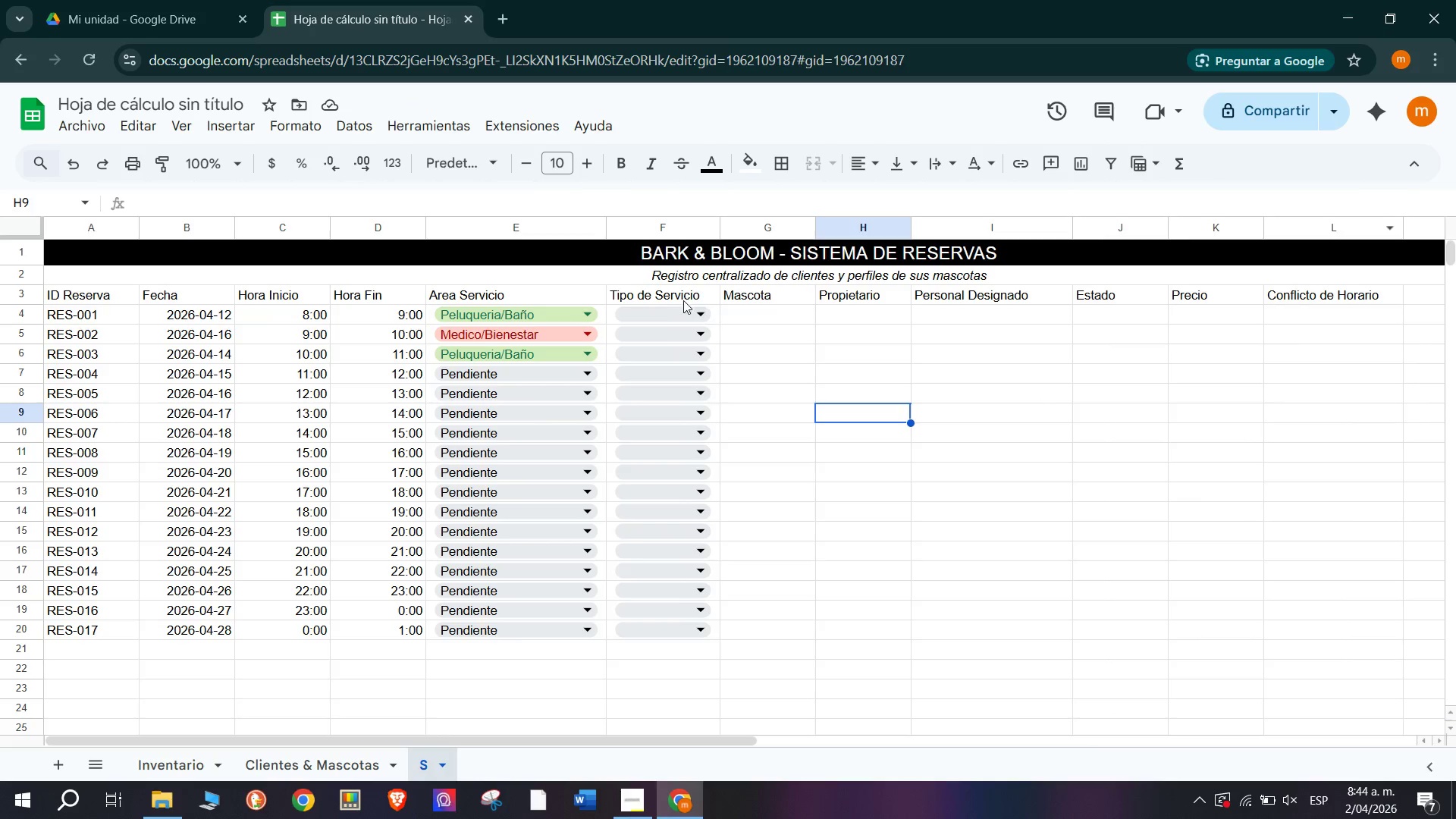 
left_click([682, 306])
 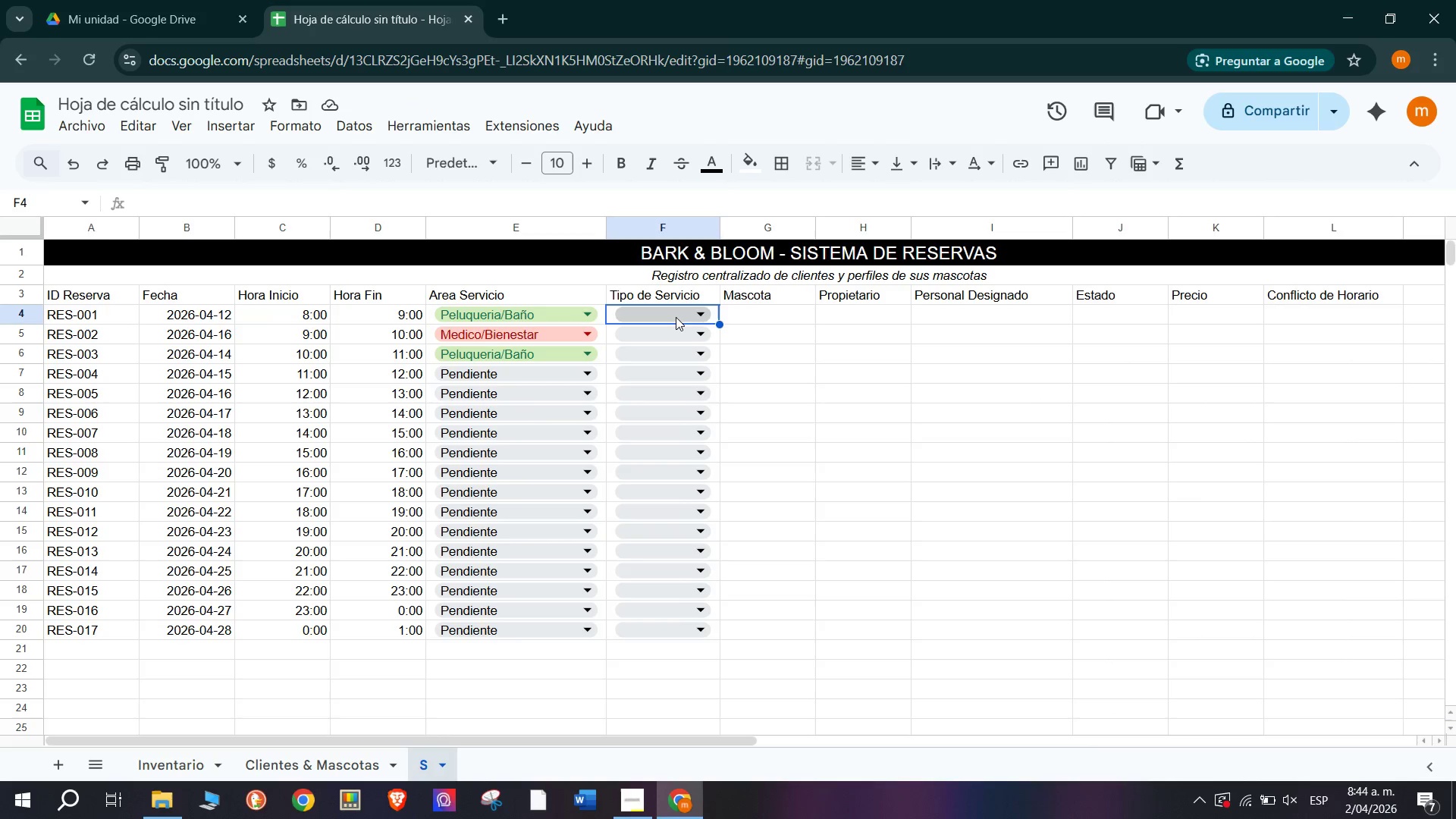 
left_click([676, 319])
 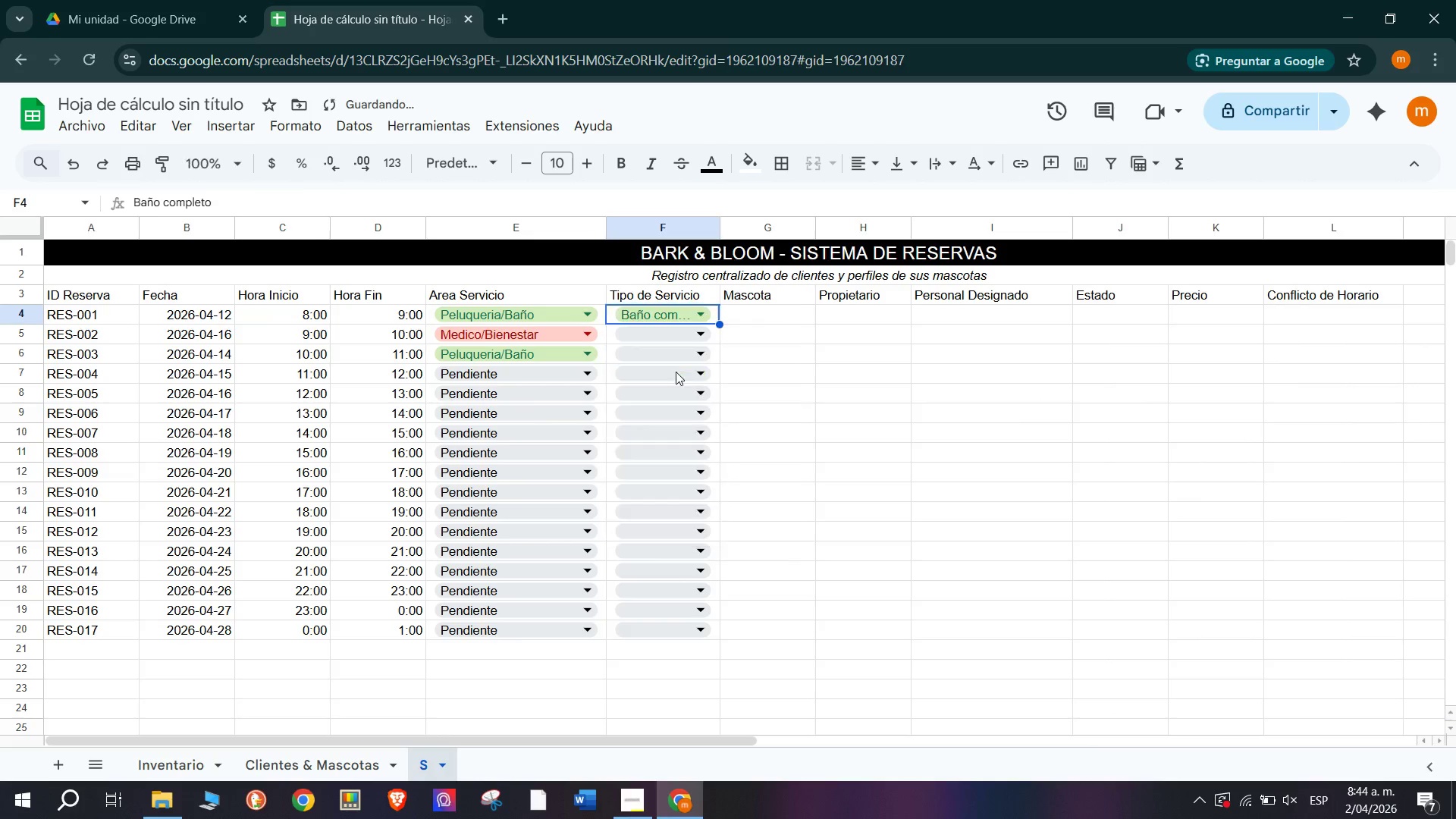 
double_click([662, 352])
 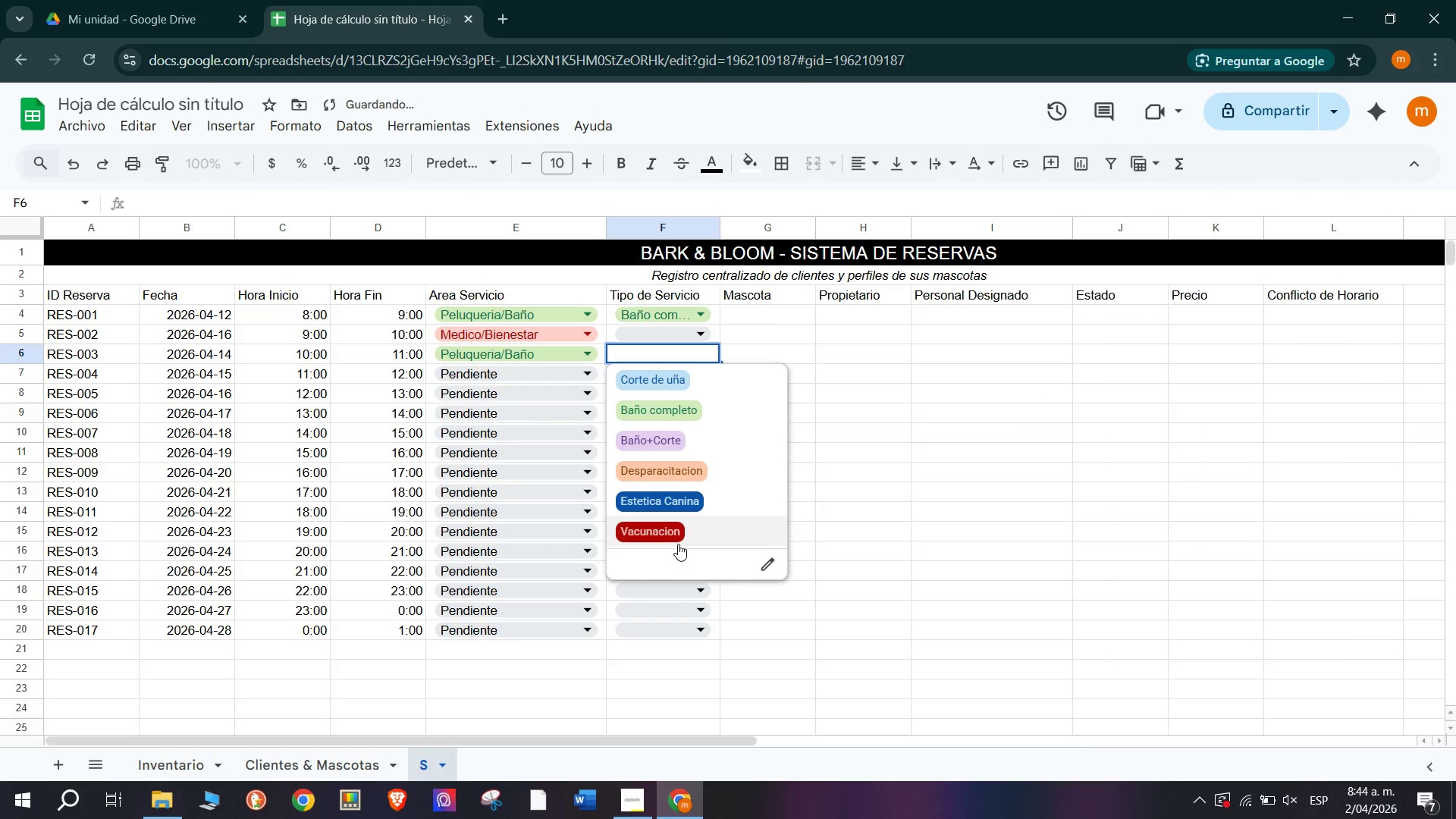 